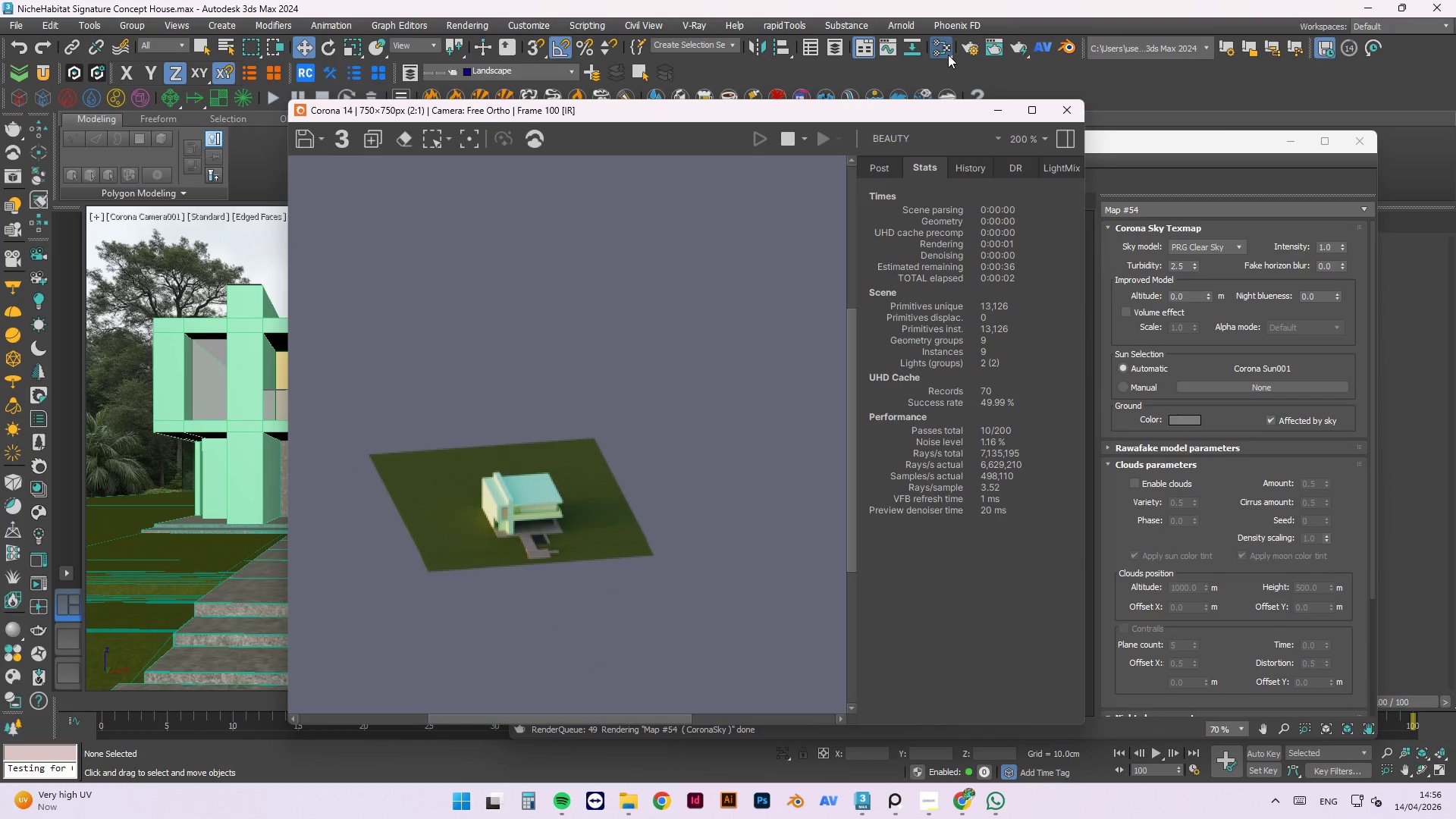 
left_click([963, 48])
 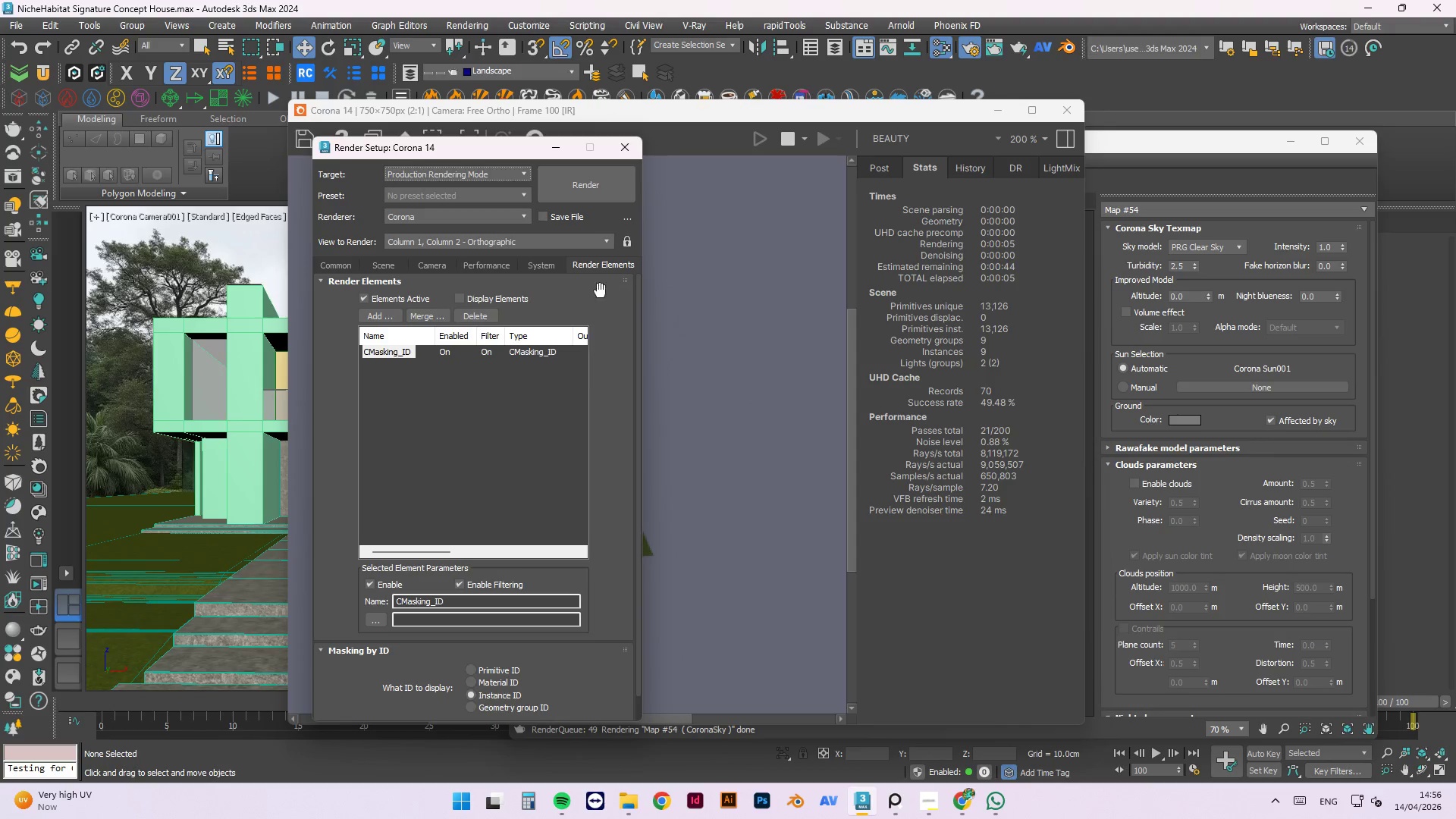 
left_click([576, 241])
 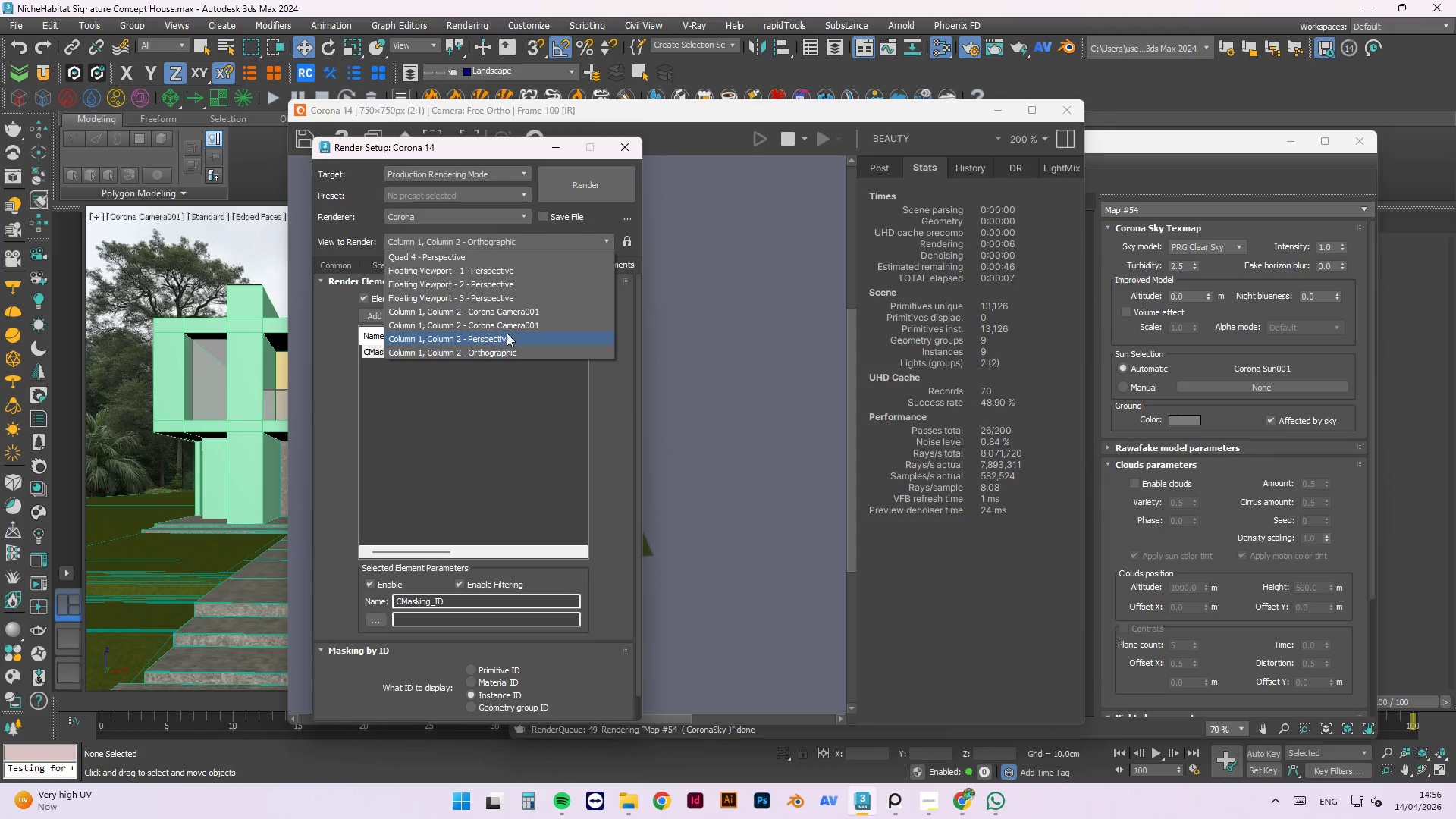 
left_click([507, 309])
 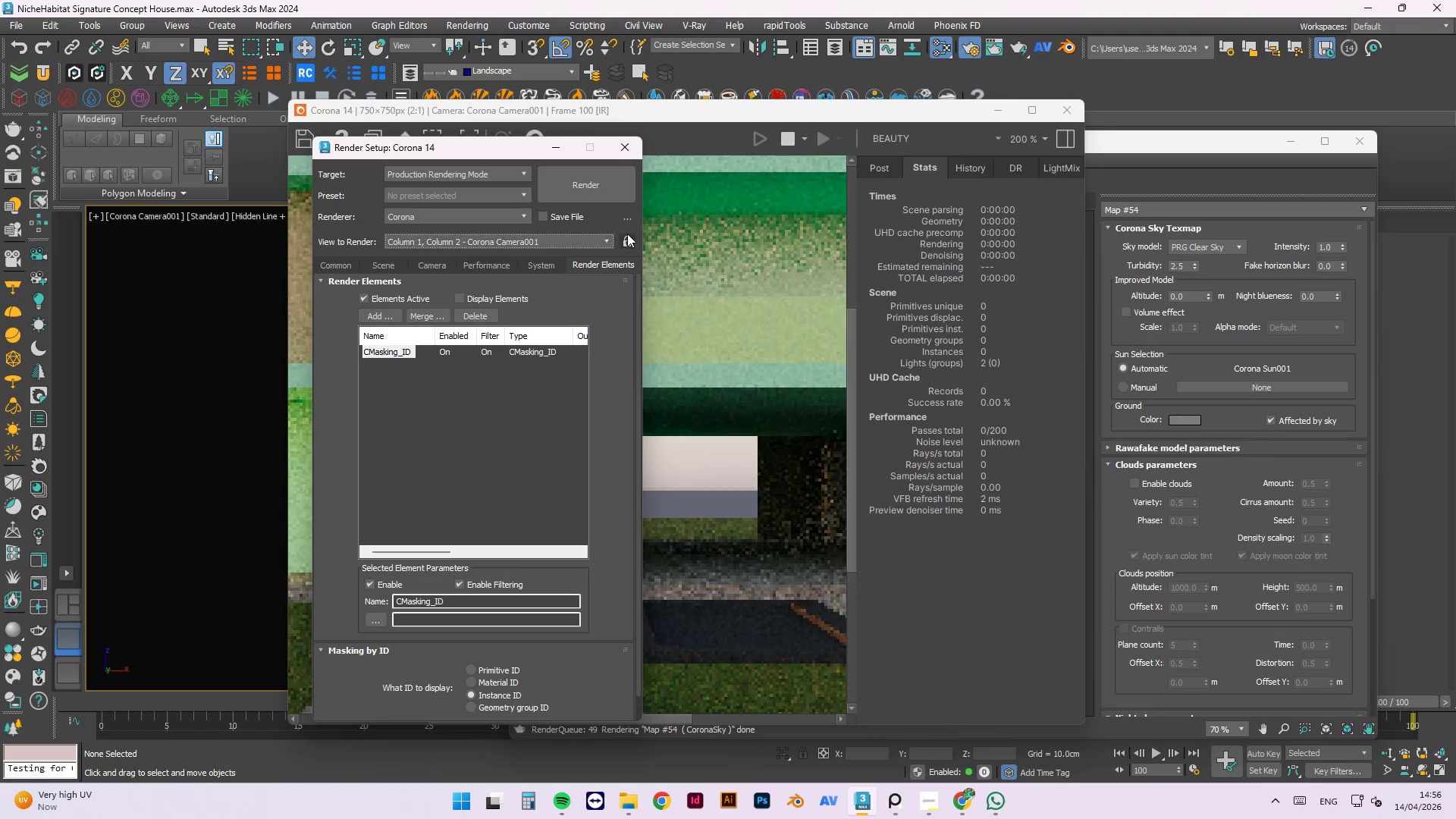 
left_click([629, 233])
 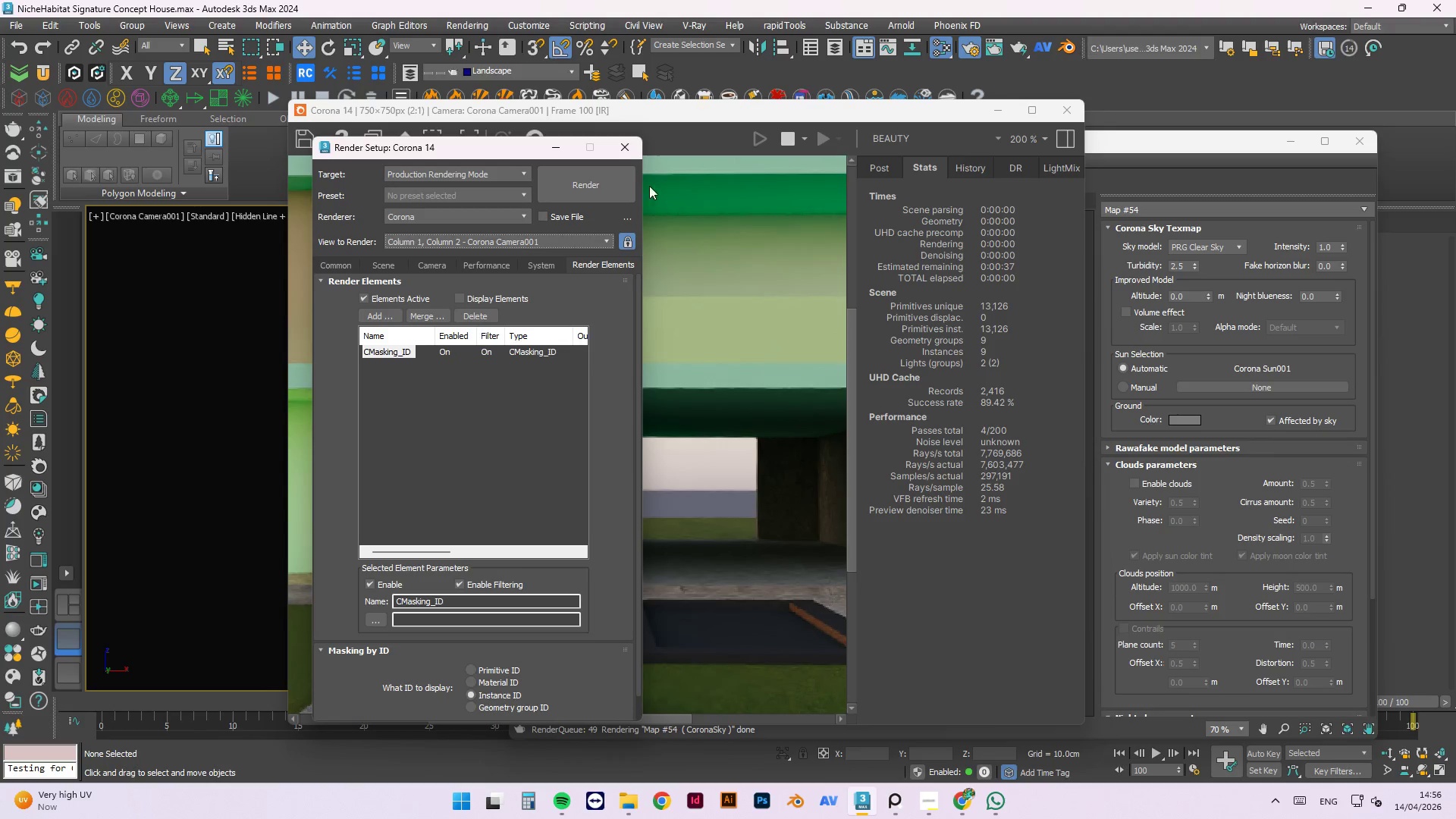 
left_click([629, 144])
 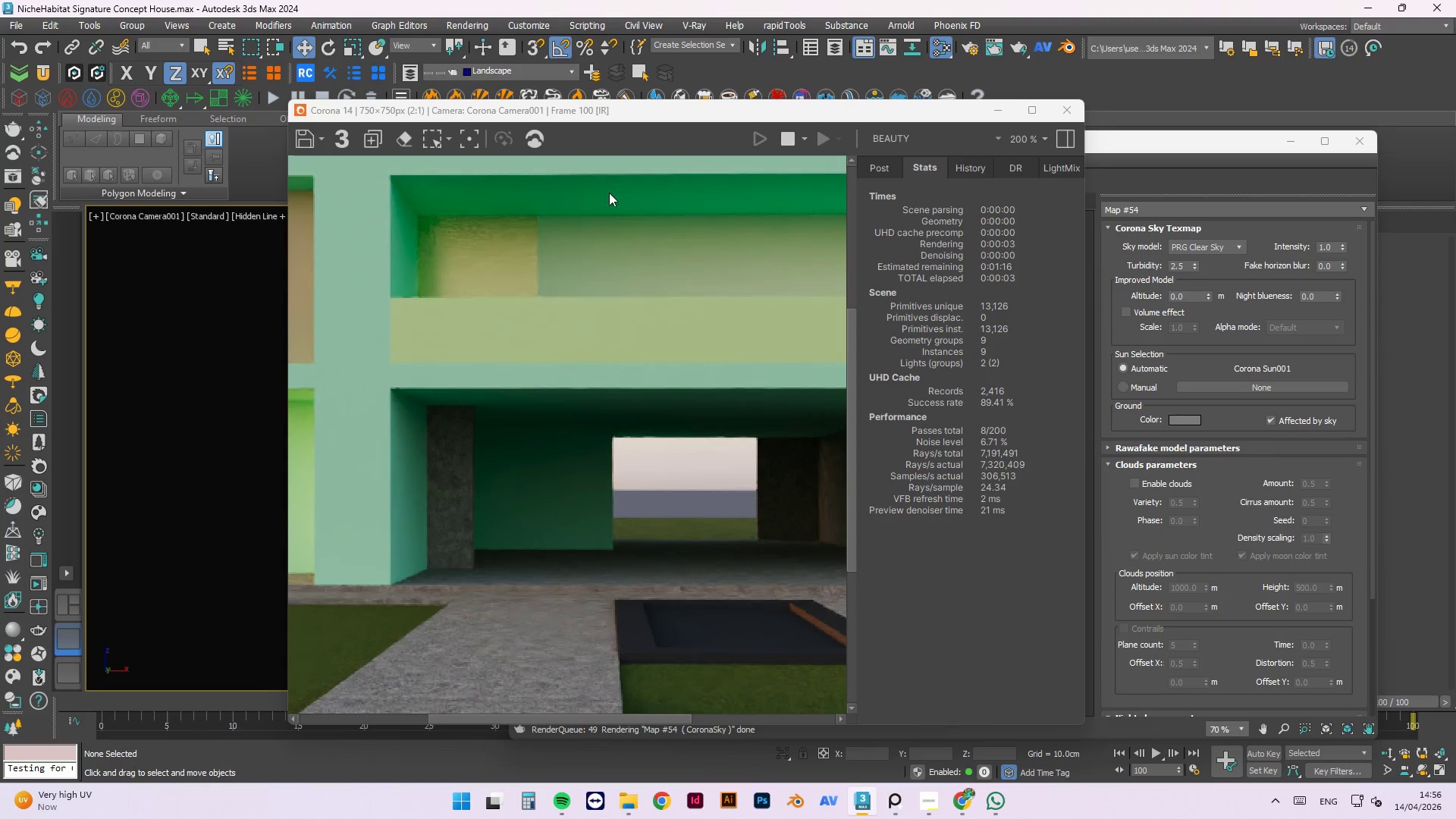 
scroll: coordinate [639, 257], scroll_direction: down, amount: 2.0
 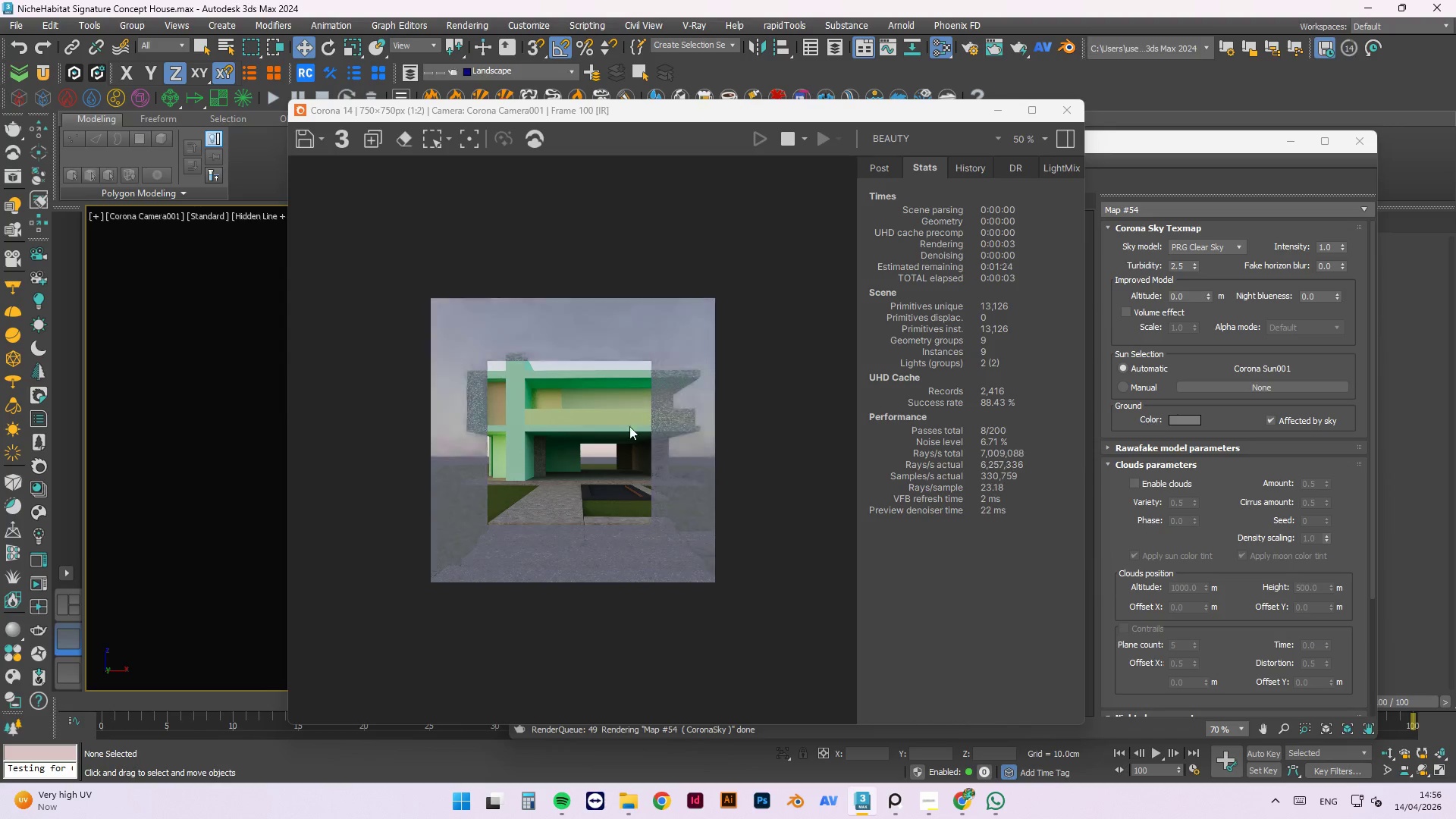 
scroll: coordinate [632, 439], scroll_direction: up, amount: 1.0
 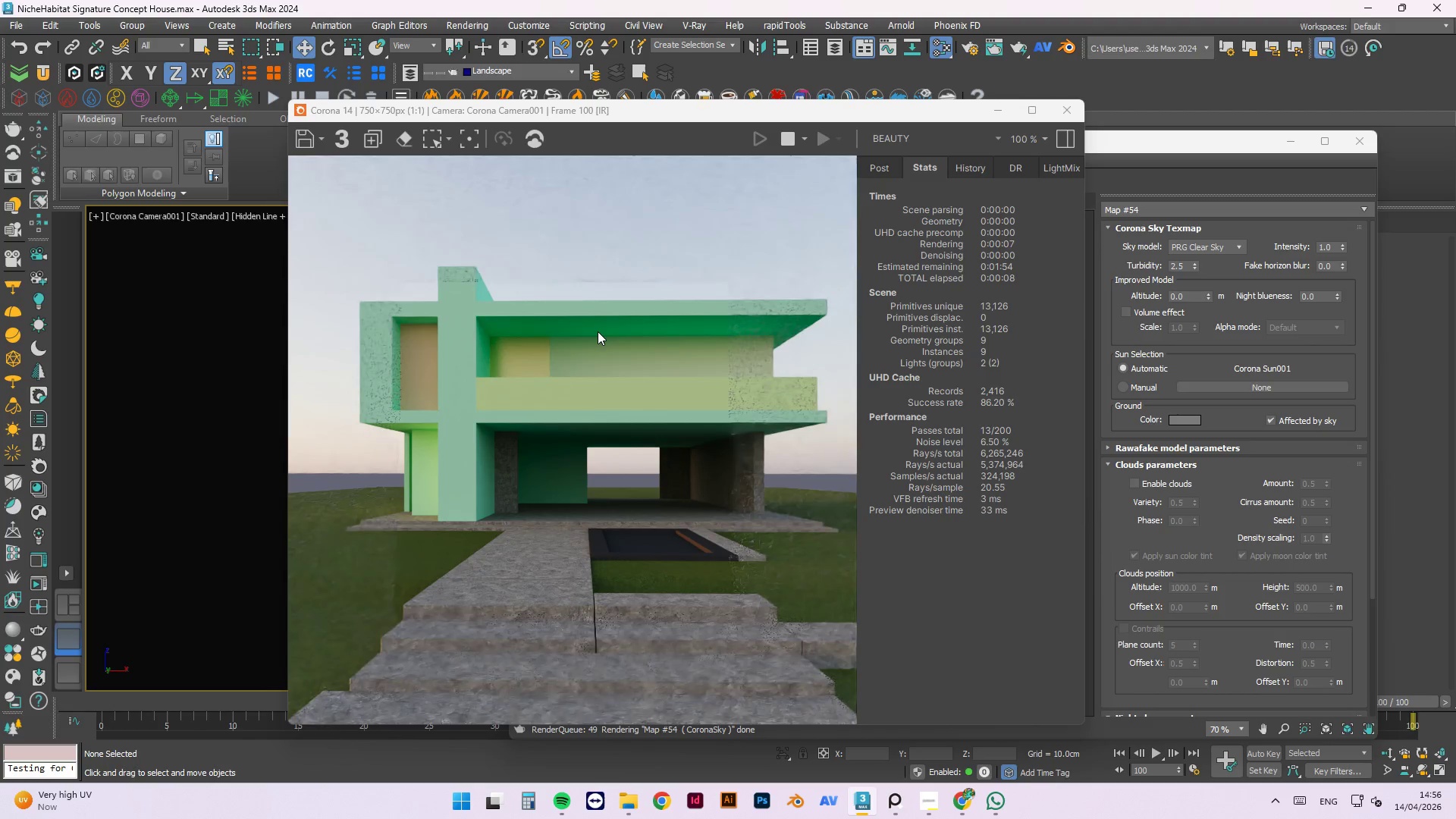 
wait(5.27)
 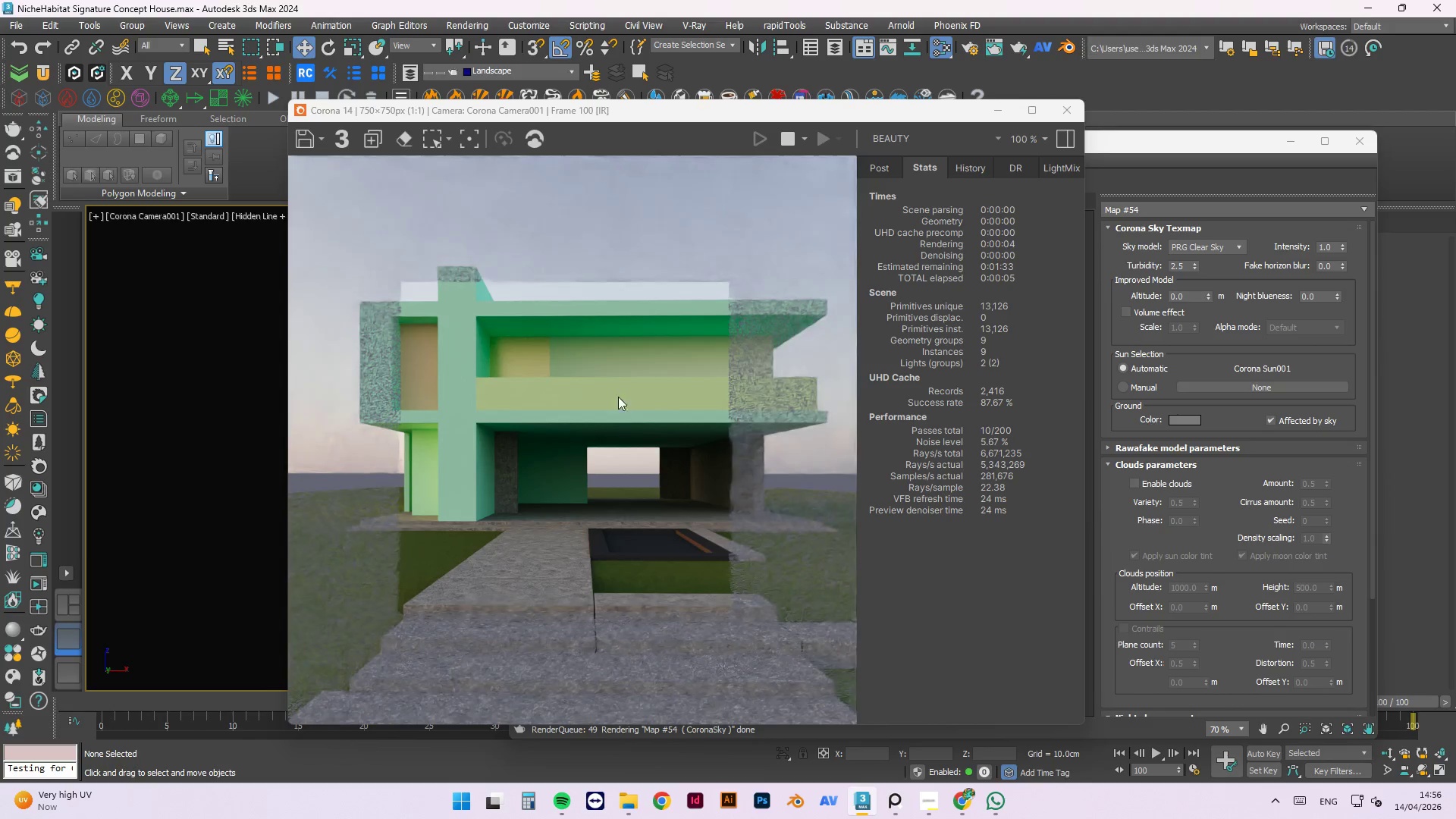 
scroll: coordinate [363, 415], scroll_direction: down, amount: 1.0
 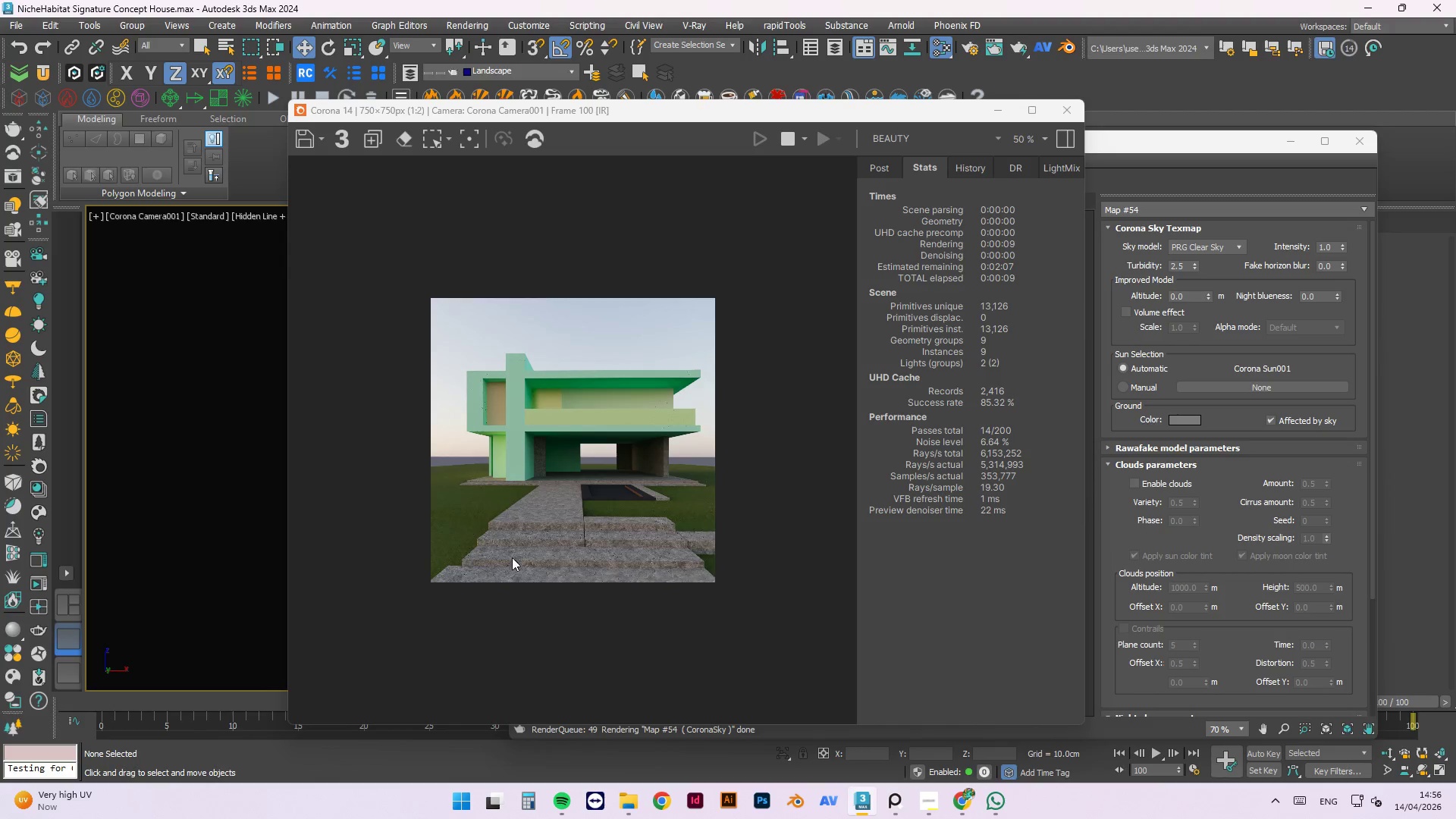 
scroll: coordinate [641, 675], scroll_direction: up, amount: 2.0
 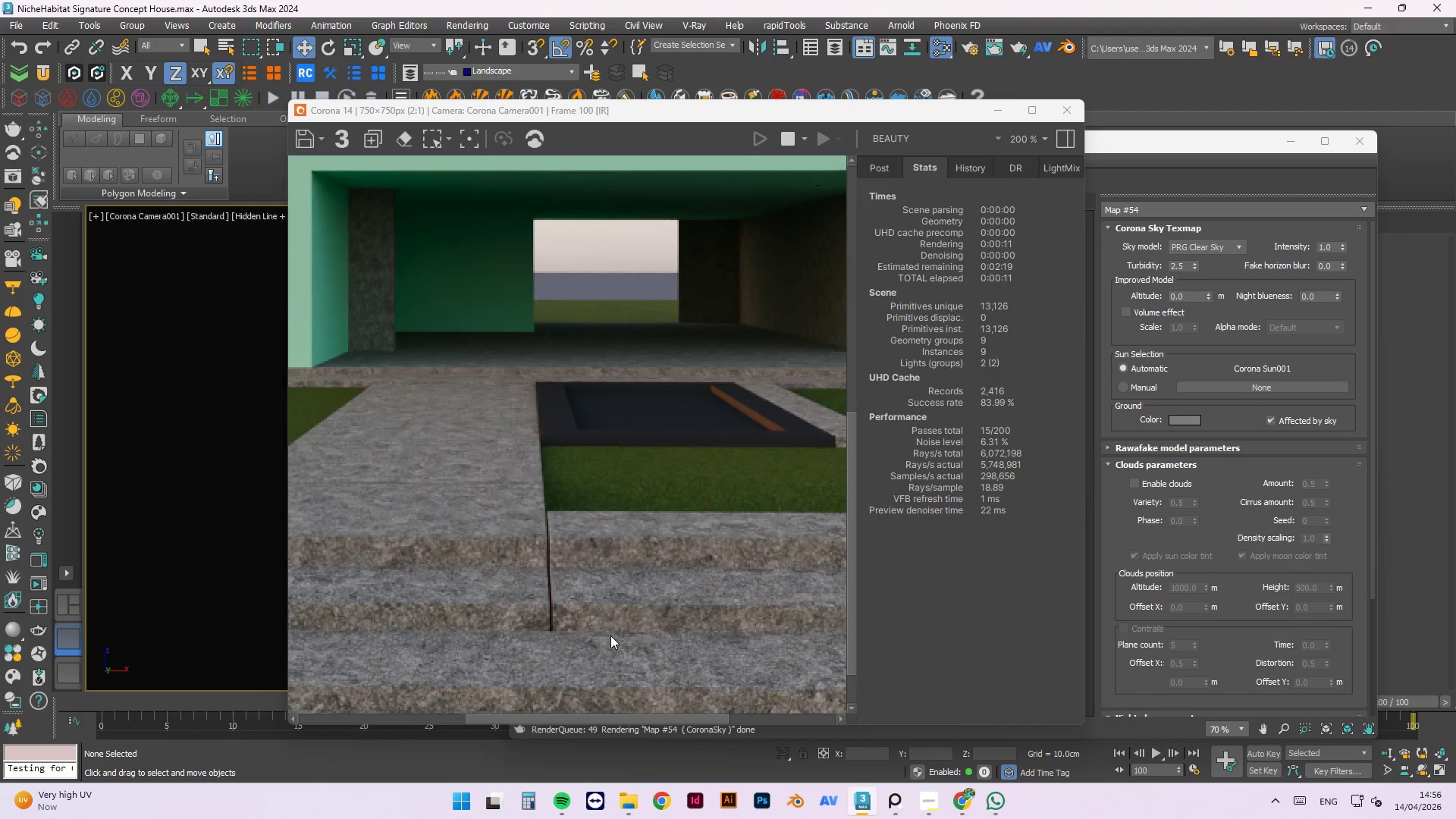 
scroll: coordinate [571, 517], scroll_direction: down, amount: 1.0
 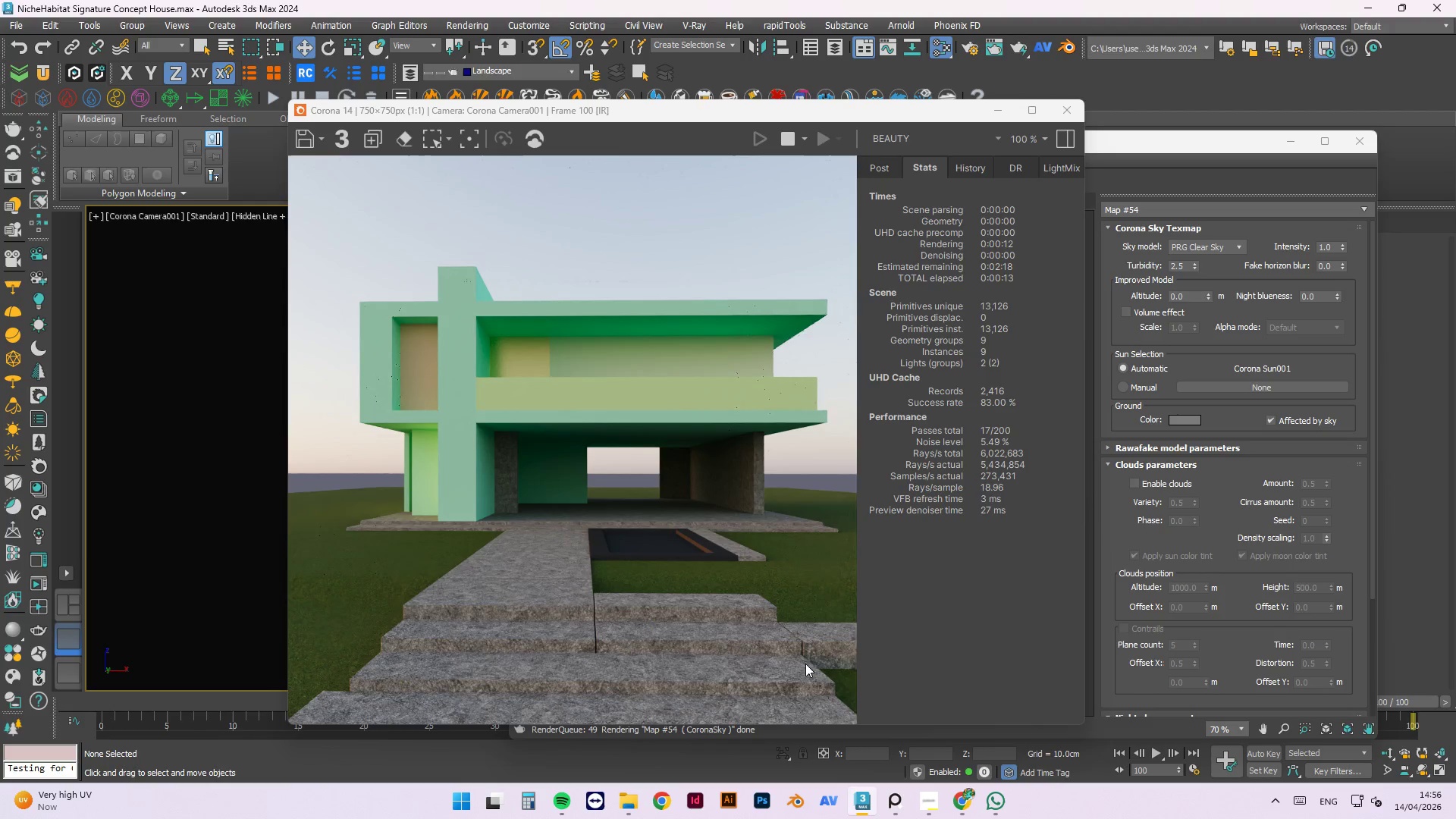 
scroll: coordinate [799, 656], scroll_direction: up, amount: 1.0
 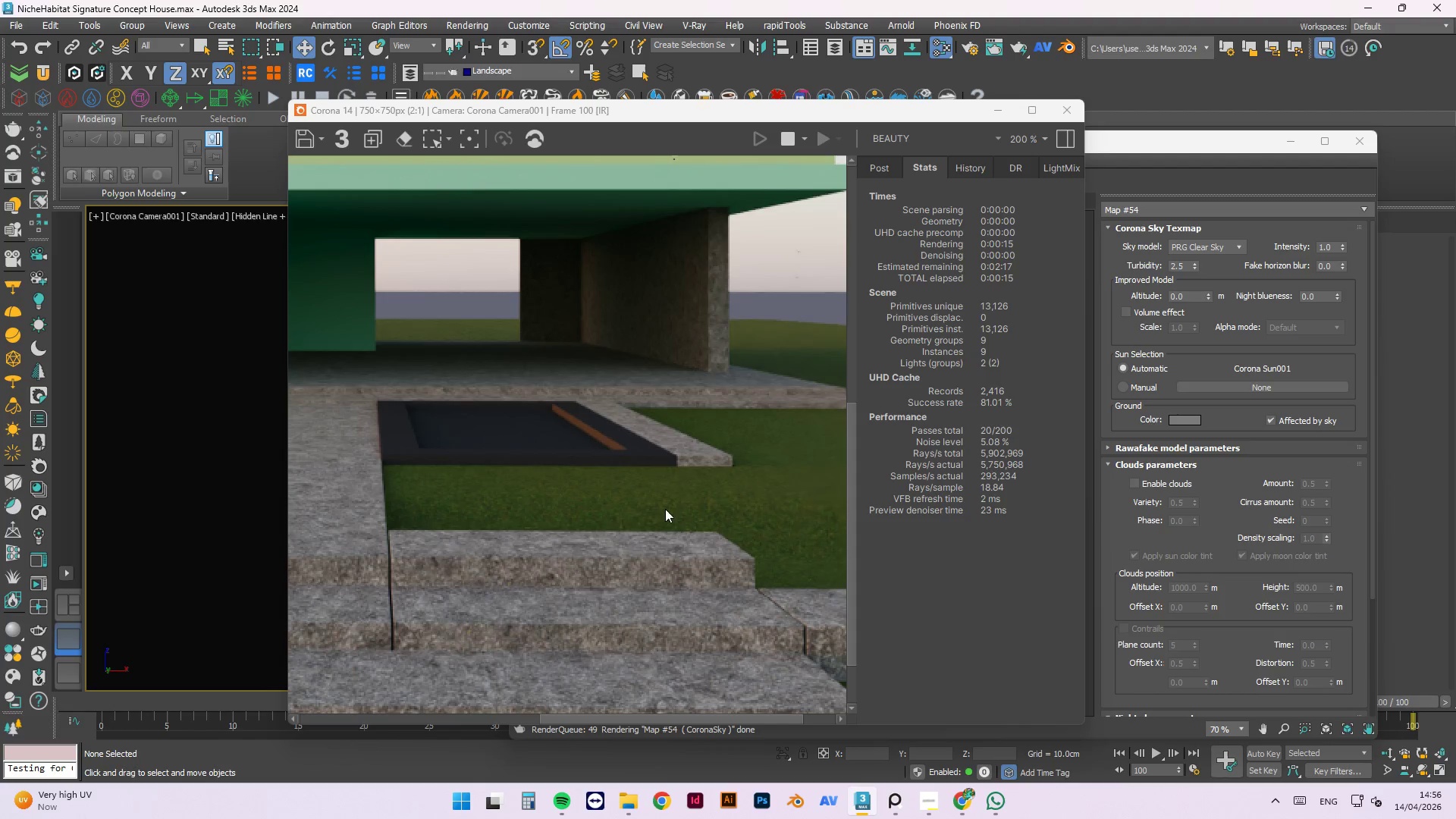 
scroll: coordinate [794, 497], scroll_direction: down, amount: 1.0
 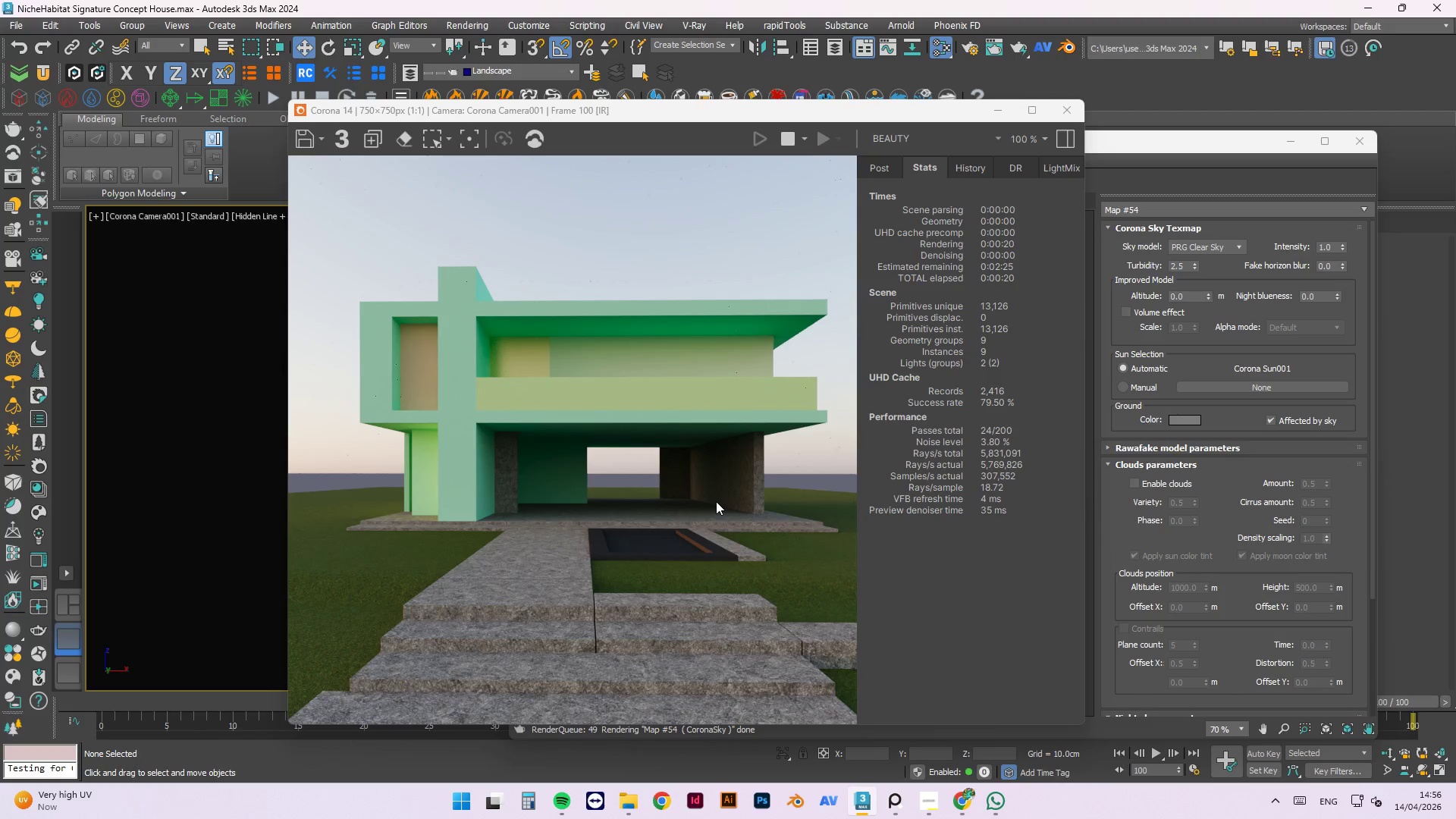 
wait(5.79)
 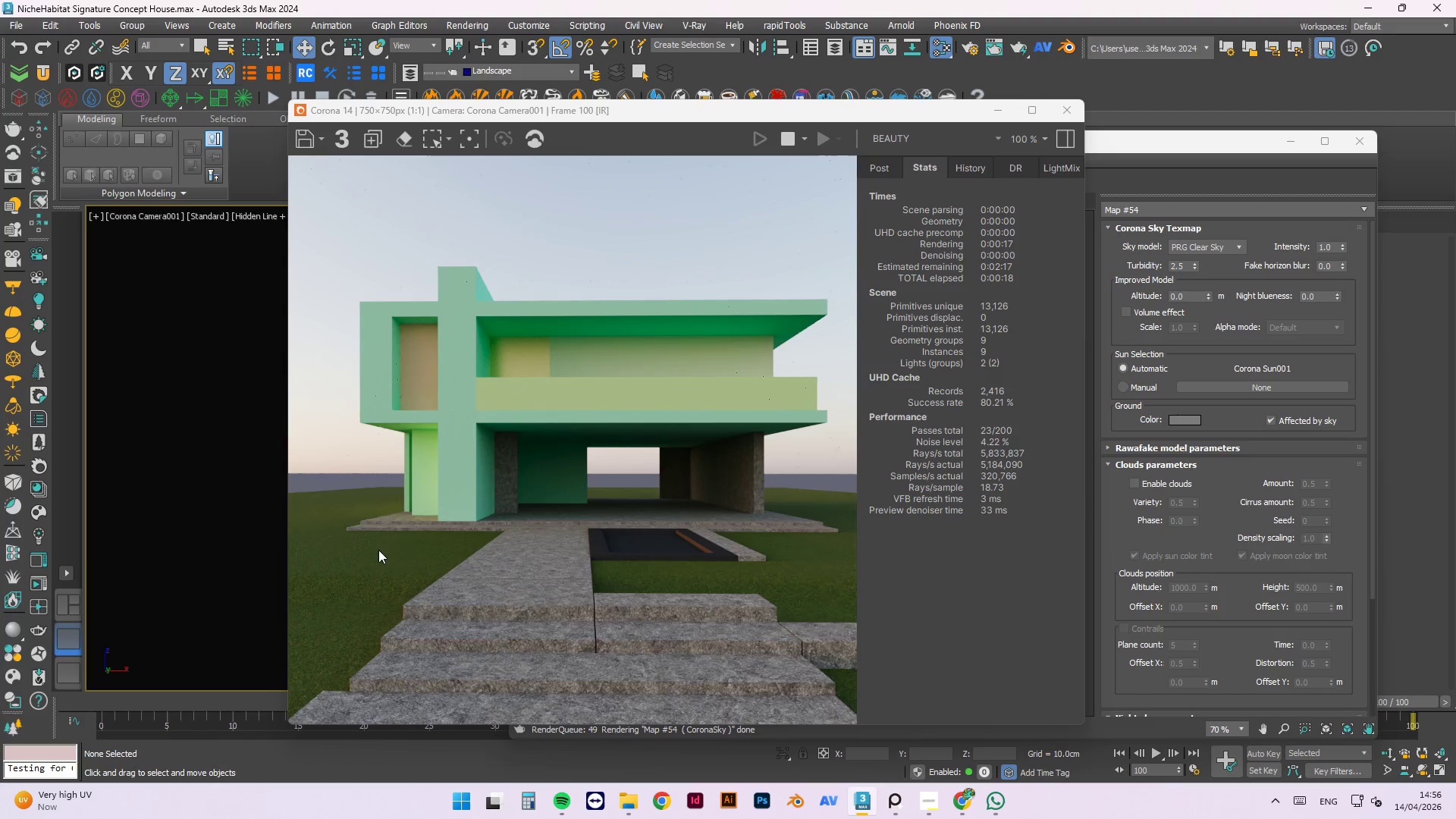 
left_click([1062, 120])
 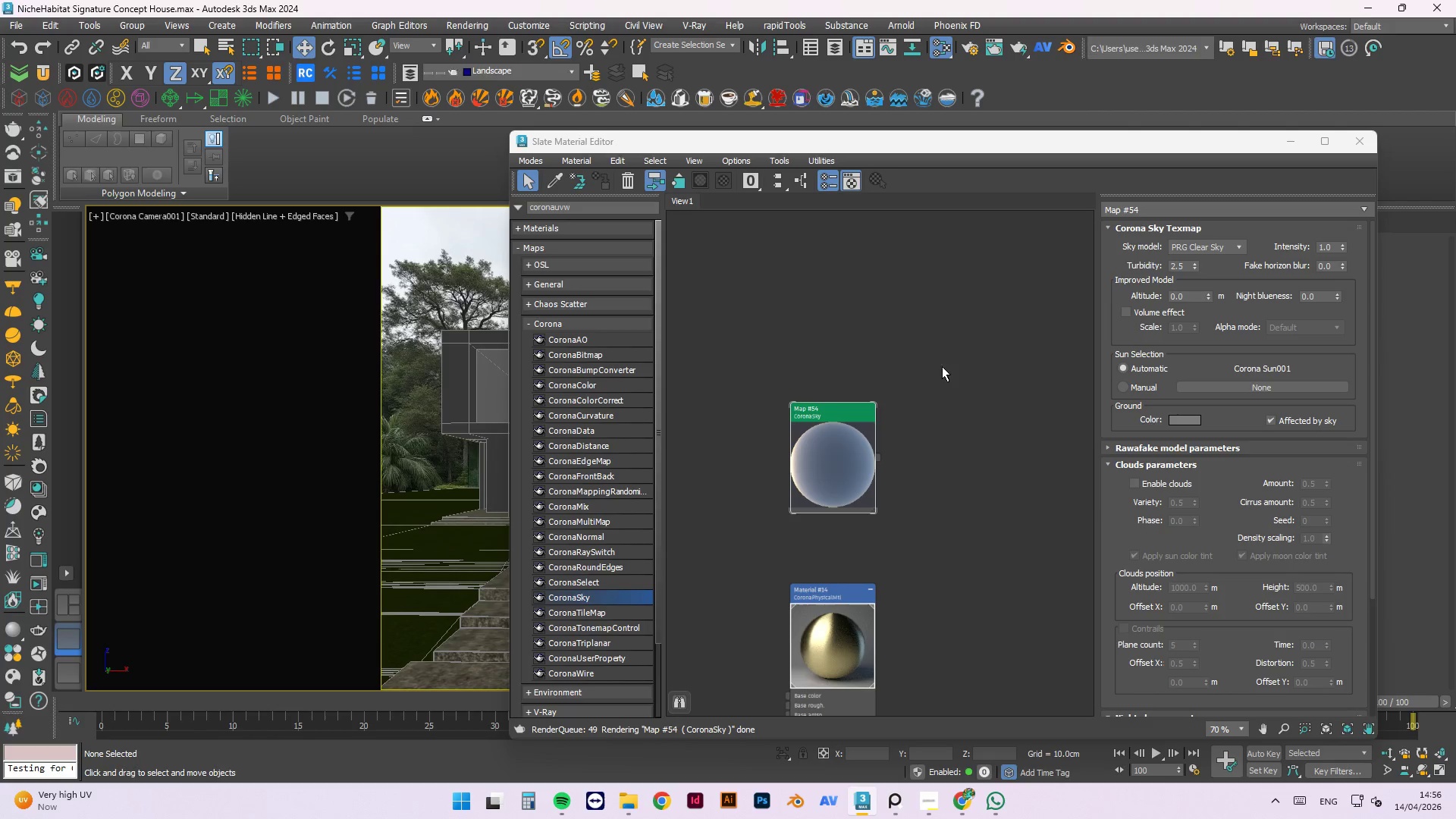 
left_click([946, 343])
 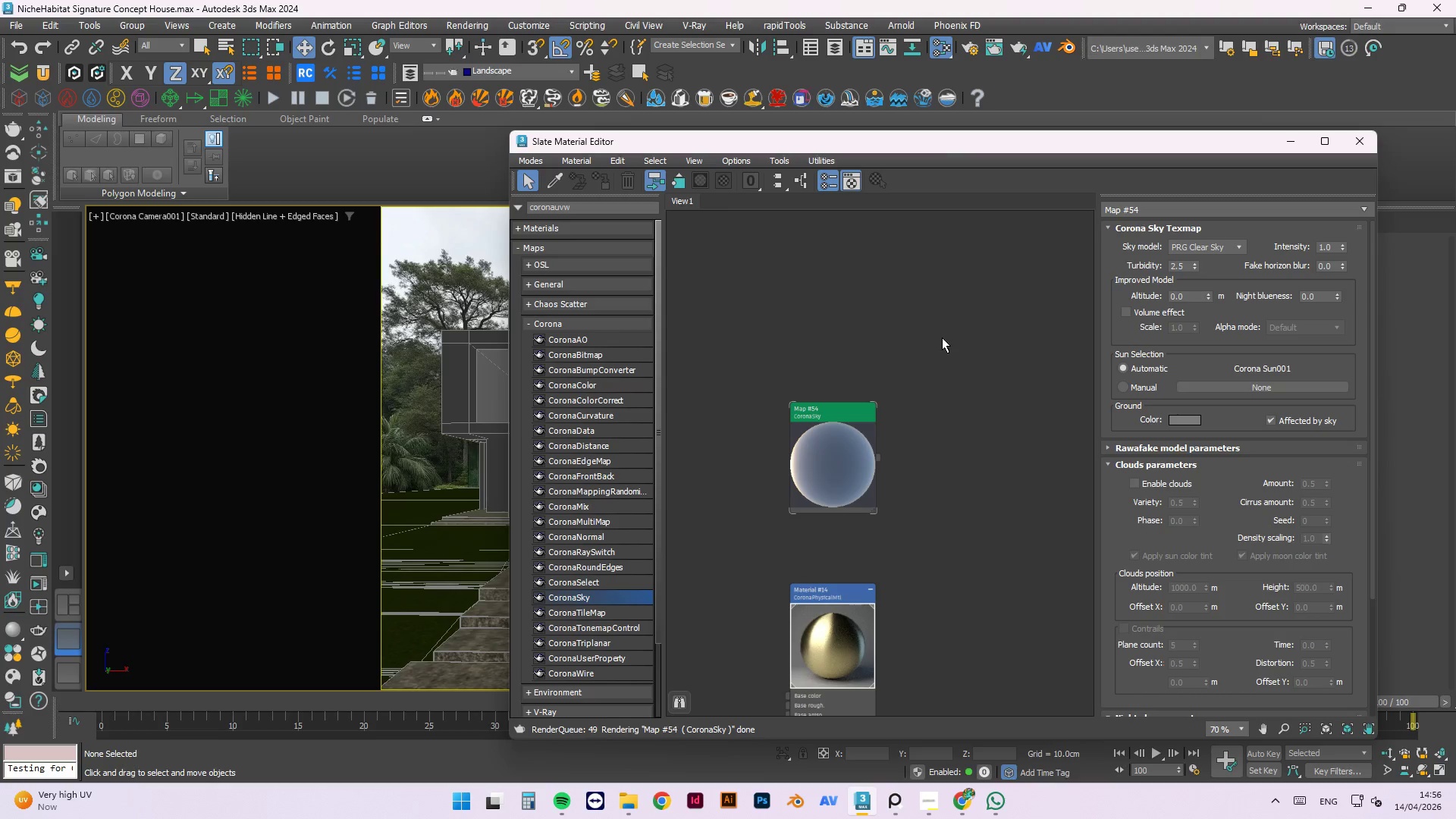 
key(F10)
 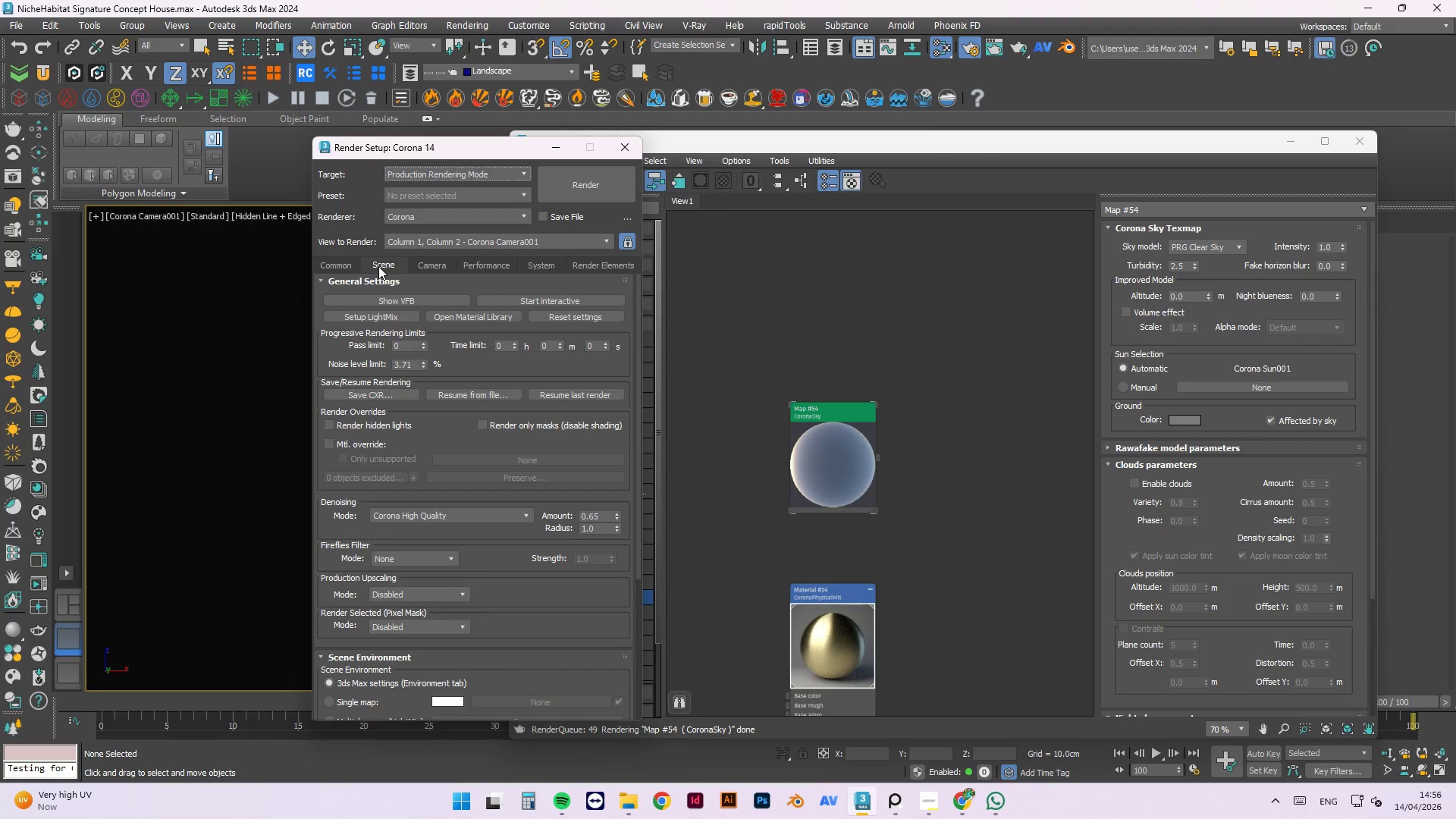 
left_click([332, 445])
 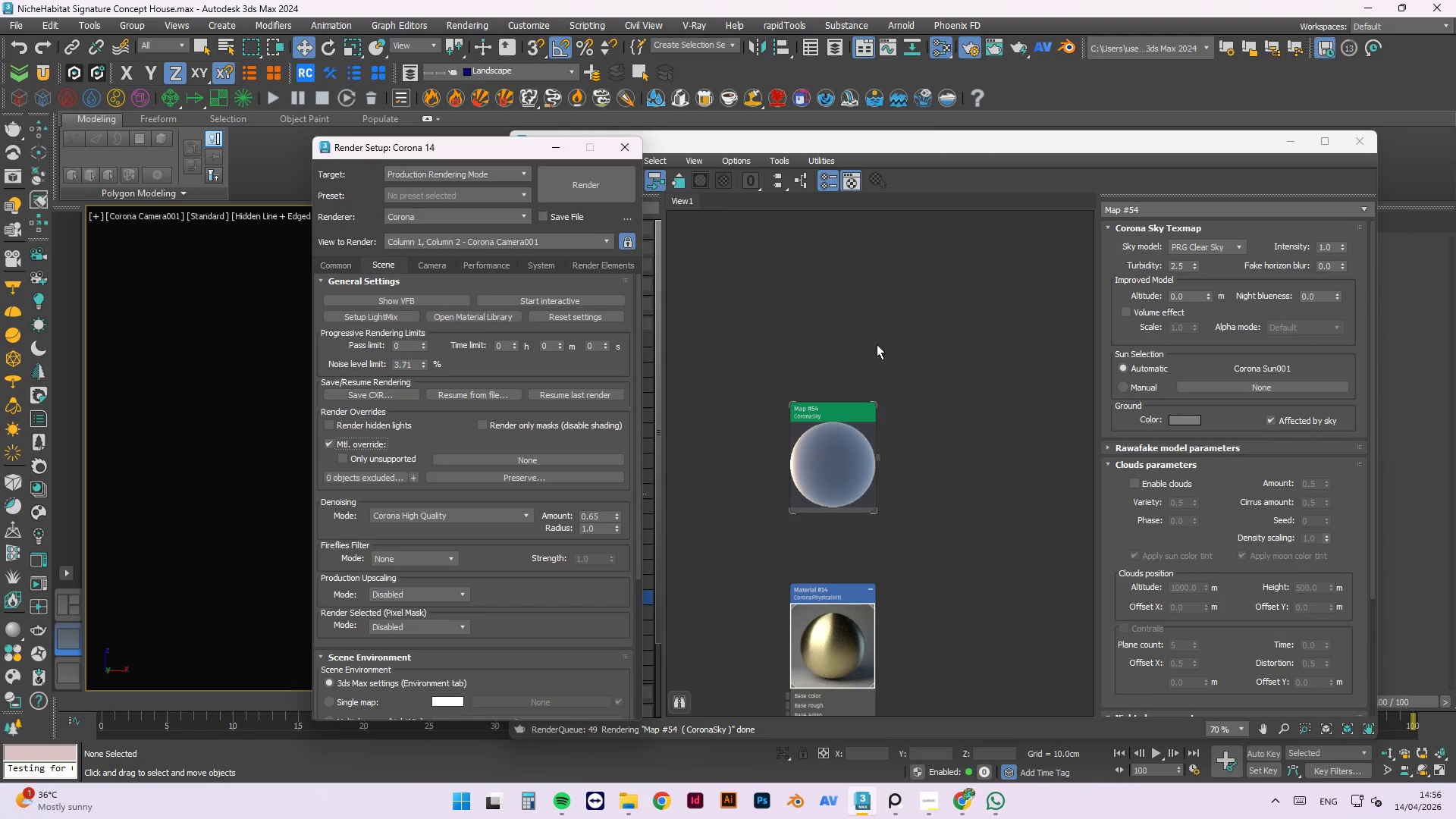 
left_click_drag(start_coordinate=[808, 146], to_coordinate=[959, 144])
 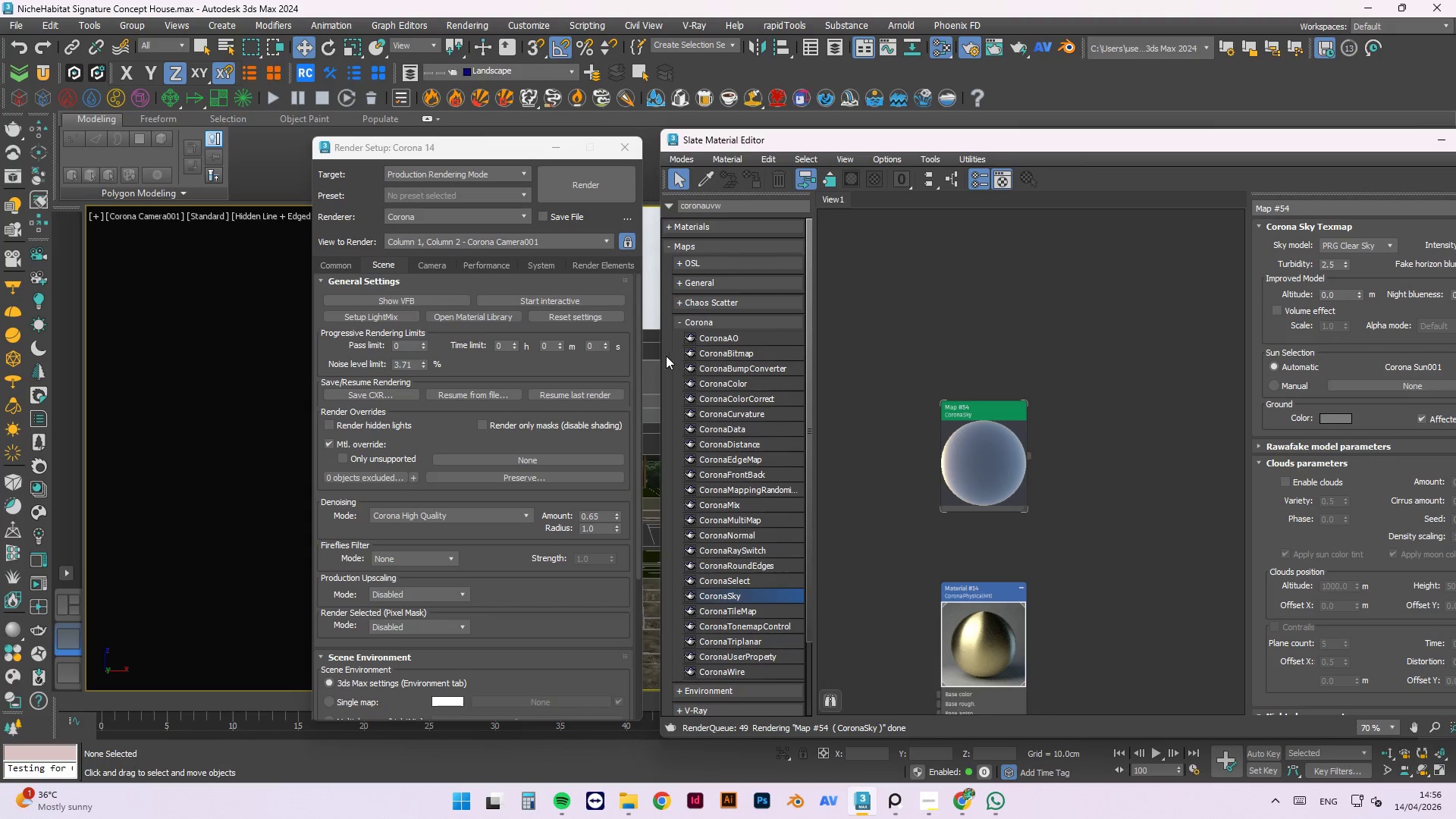 
left_click([678, 322])
 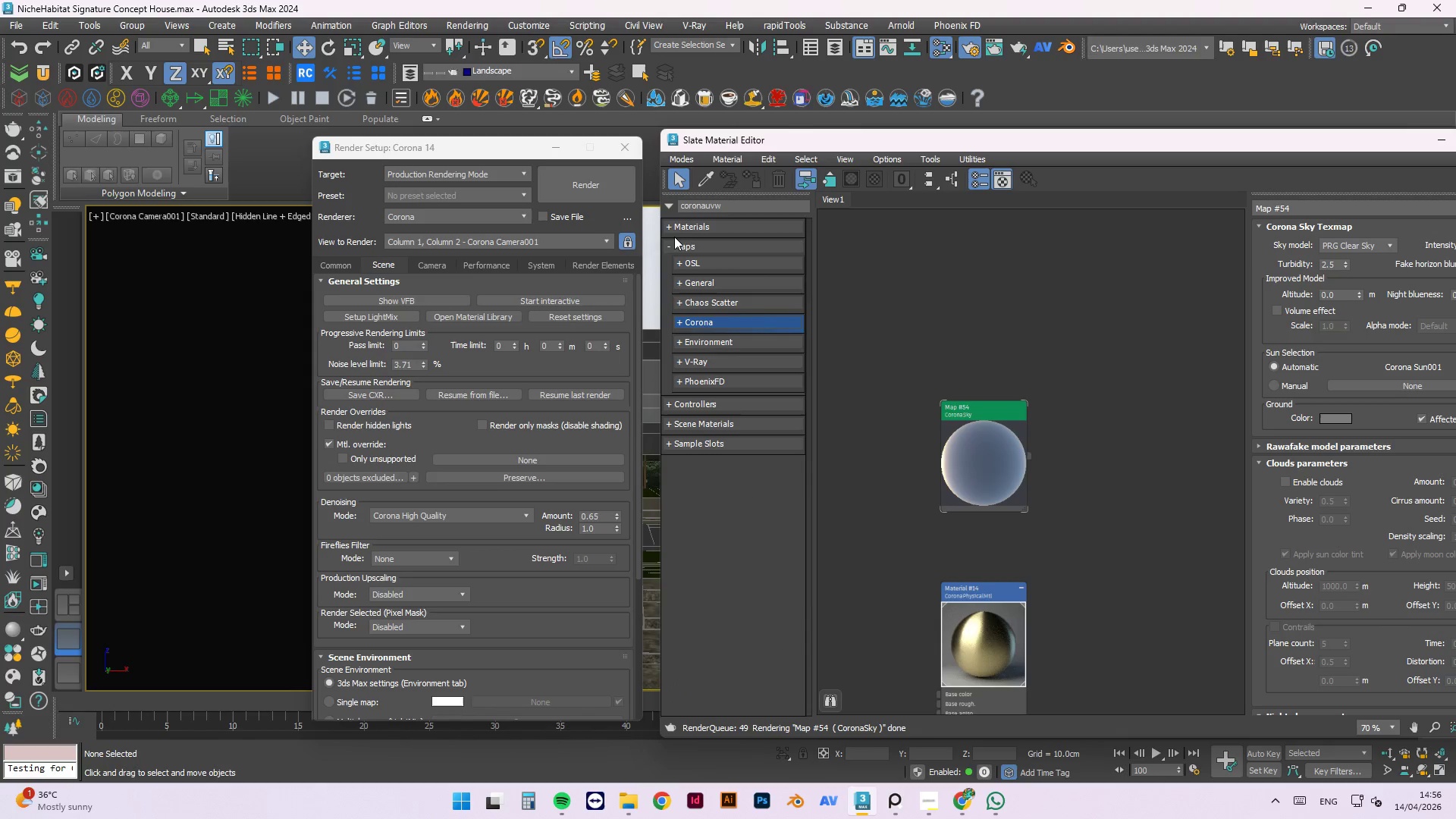 
left_click([670, 247])
 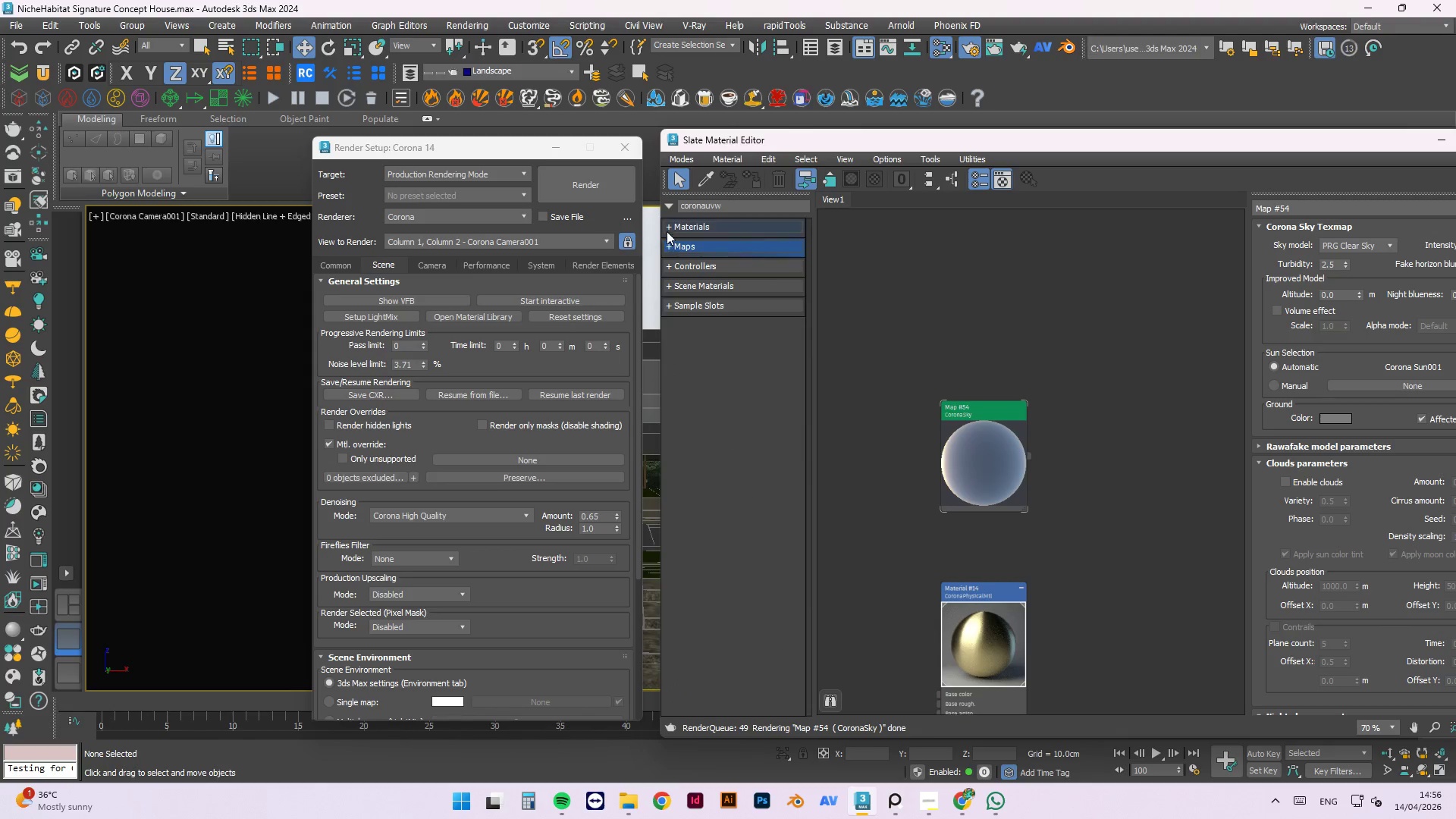 
left_click([672, 227])
 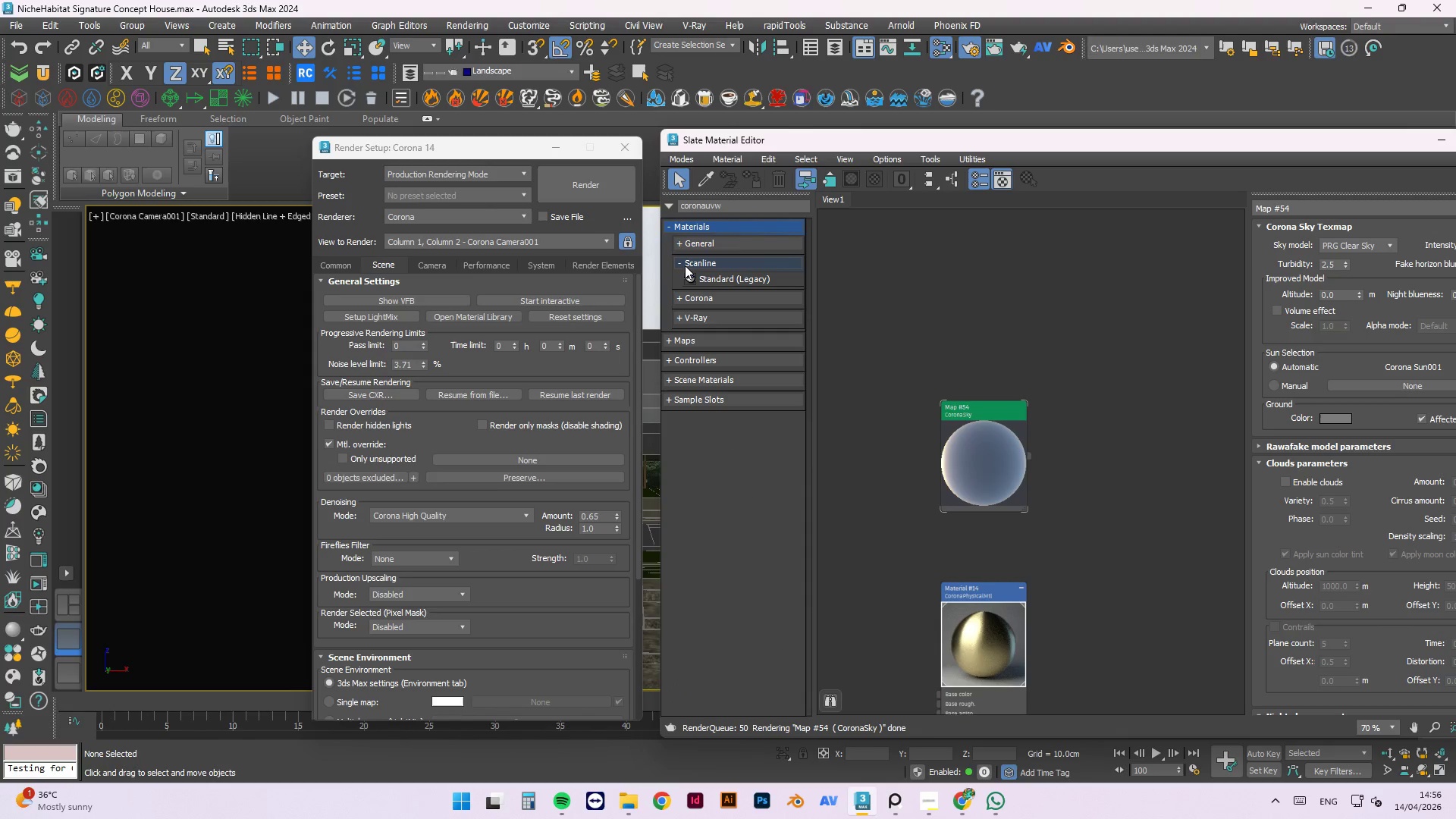 
left_click([681, 262])
 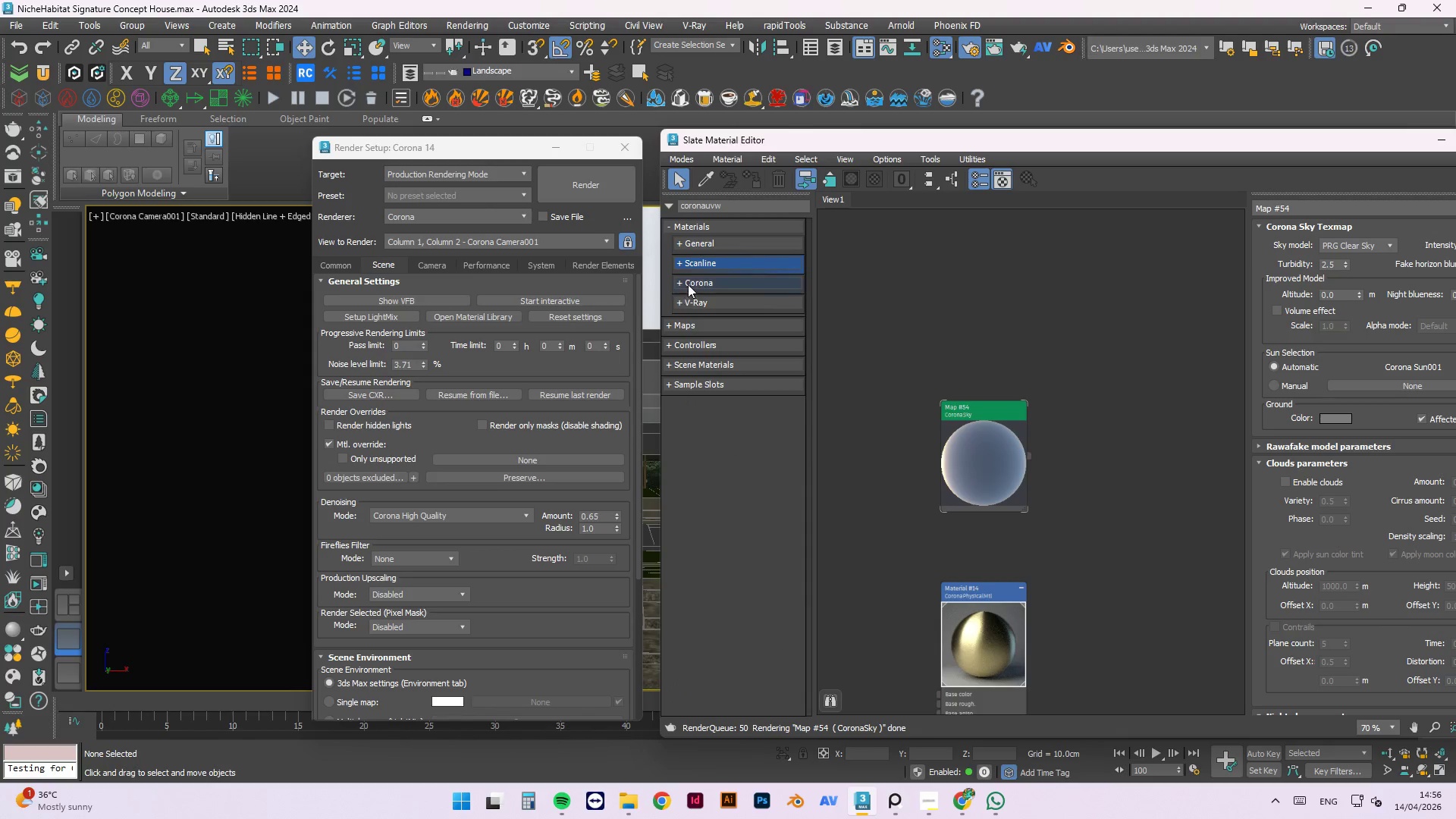 
left_click([682, 282])
 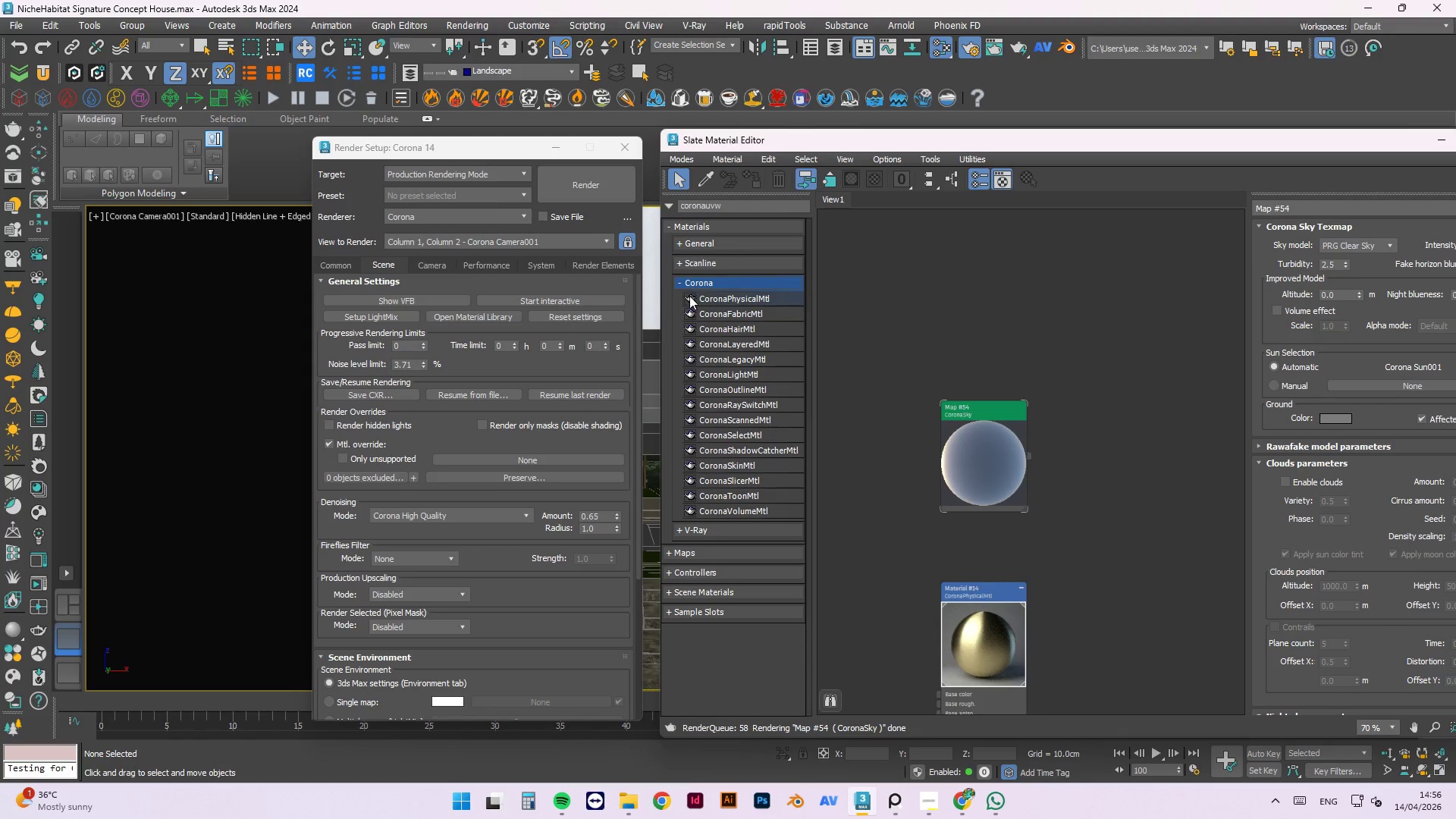 
left_click_drag(start_coordinate=[693, 296], to_coordinate=[956, 299])
 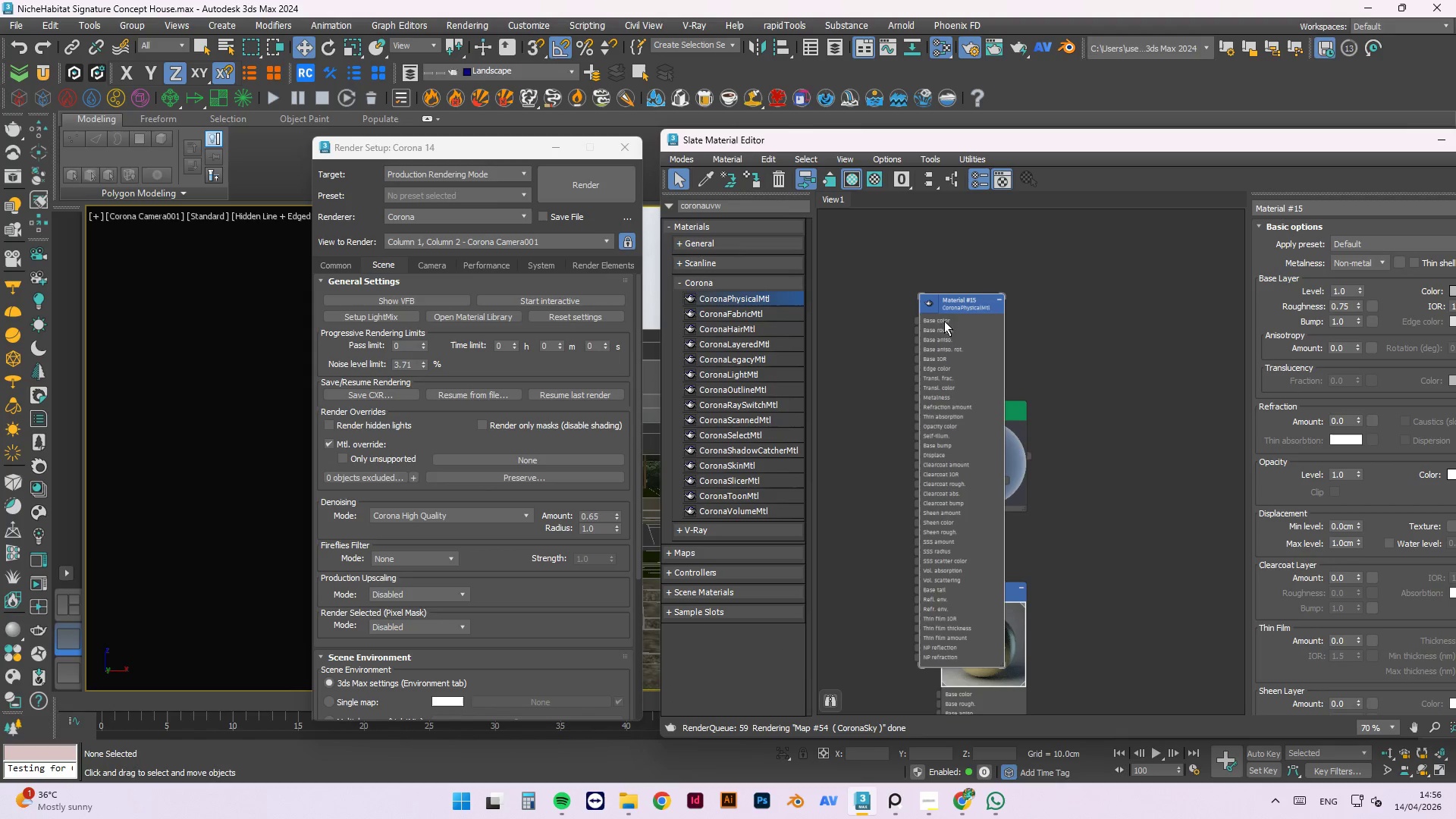 
left_click_drag(start_coordinate=[934, 365], to_coordinate=[859, 276])
 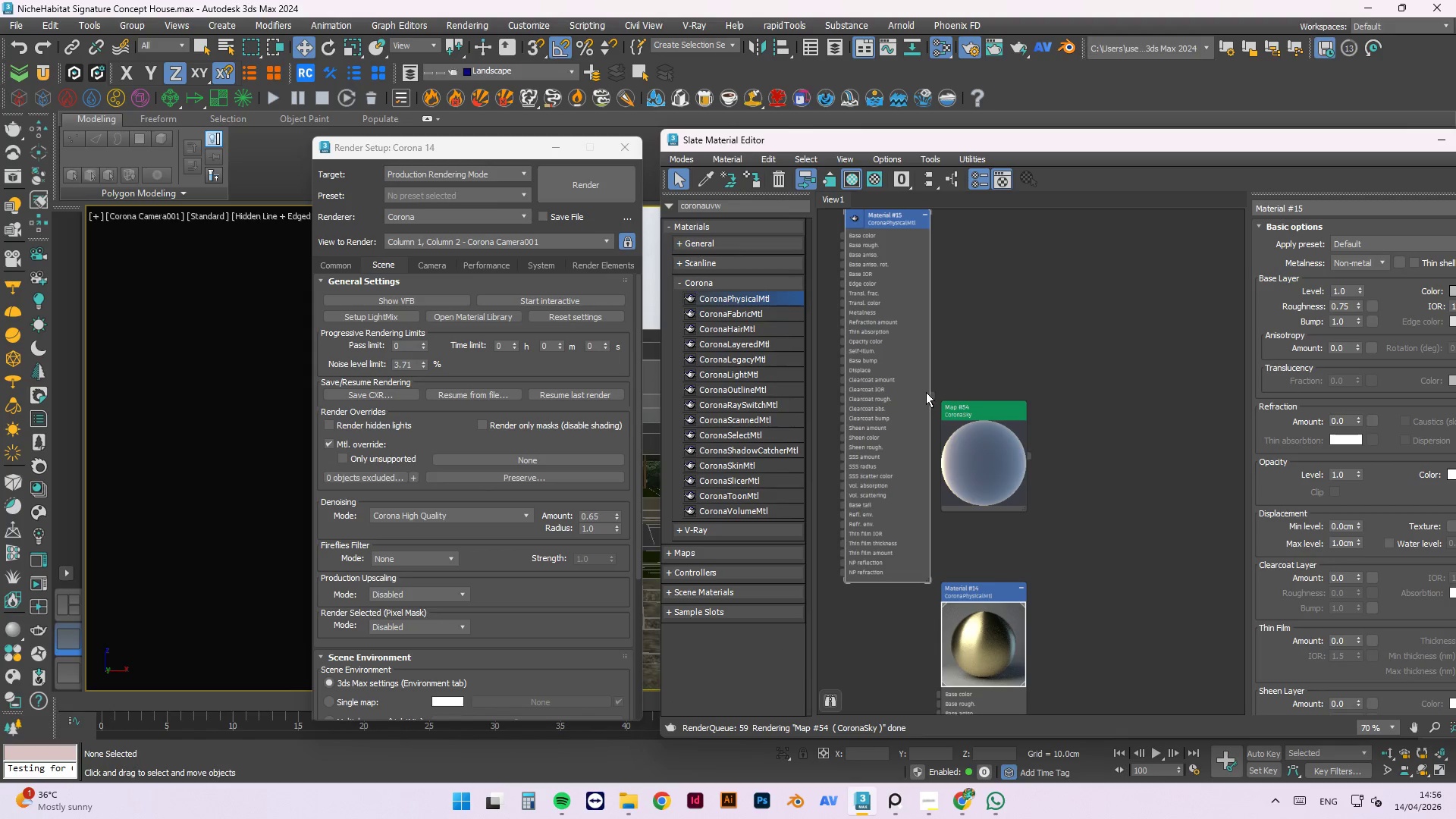 
left_click_drag(start_coordinate=[932, 392], to_coordinate=[526, 458])
 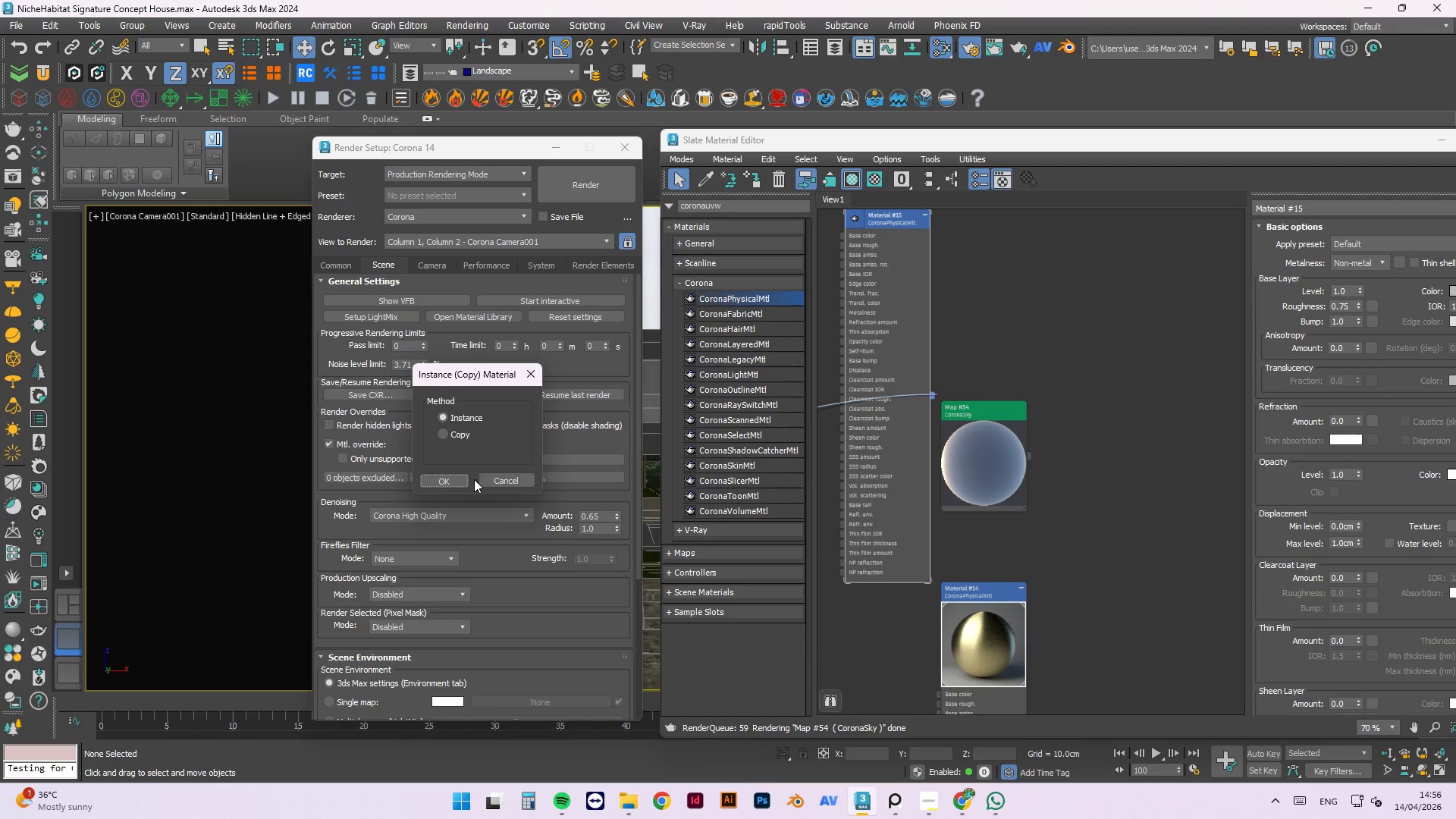 
left_click([462, 482])
 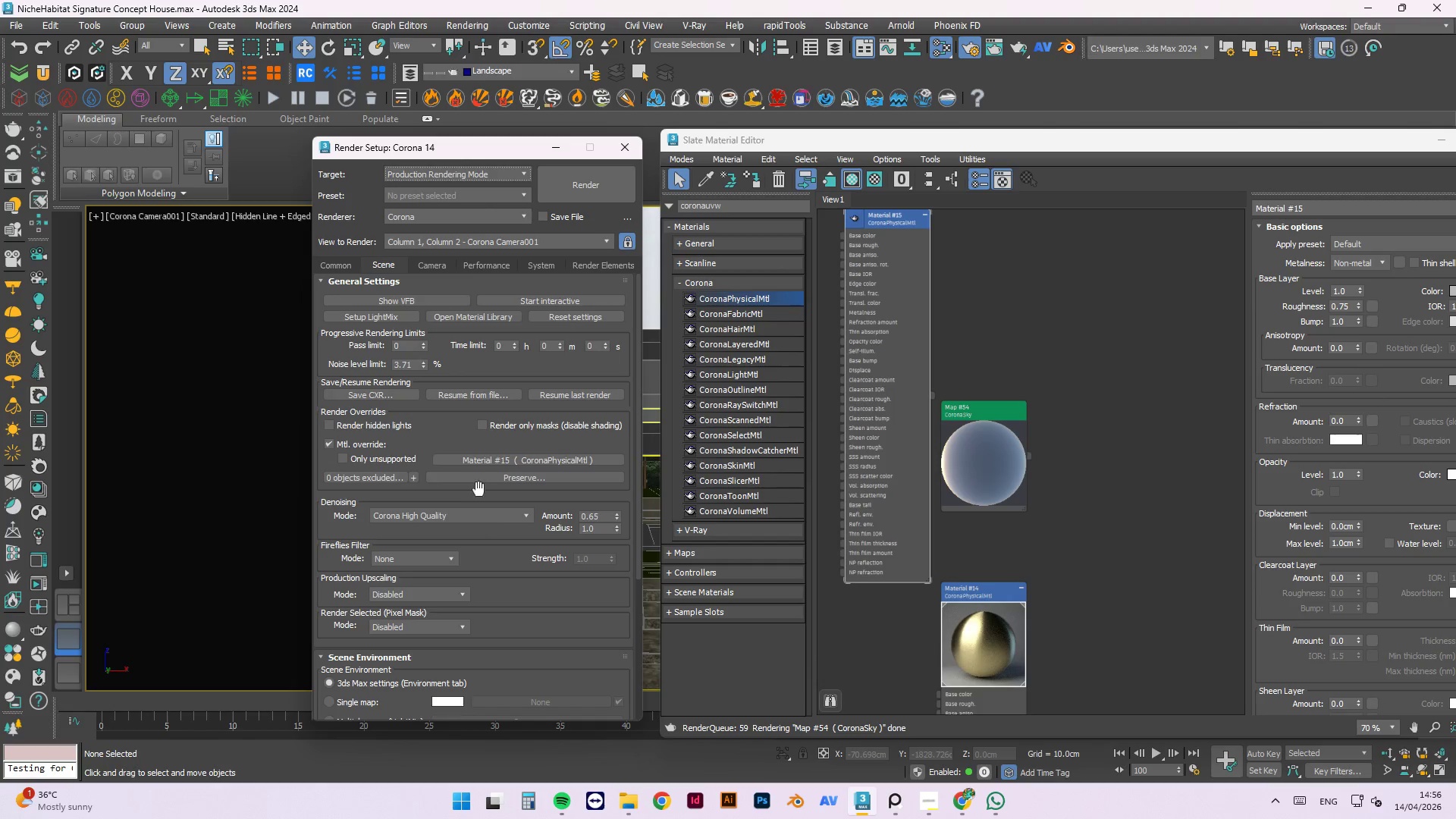 
left_click([499, 474])
 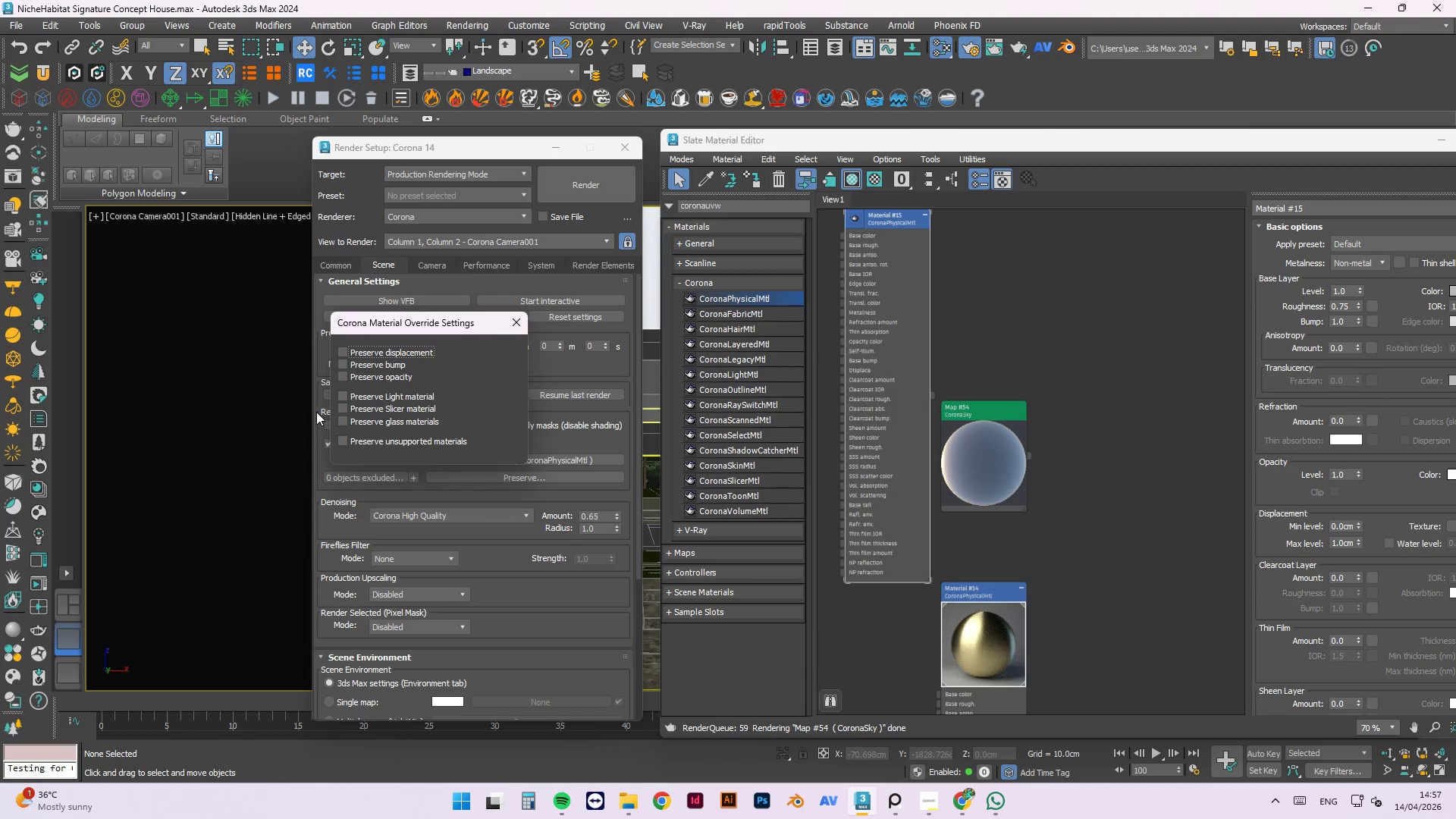 
left_click([344, 425])
 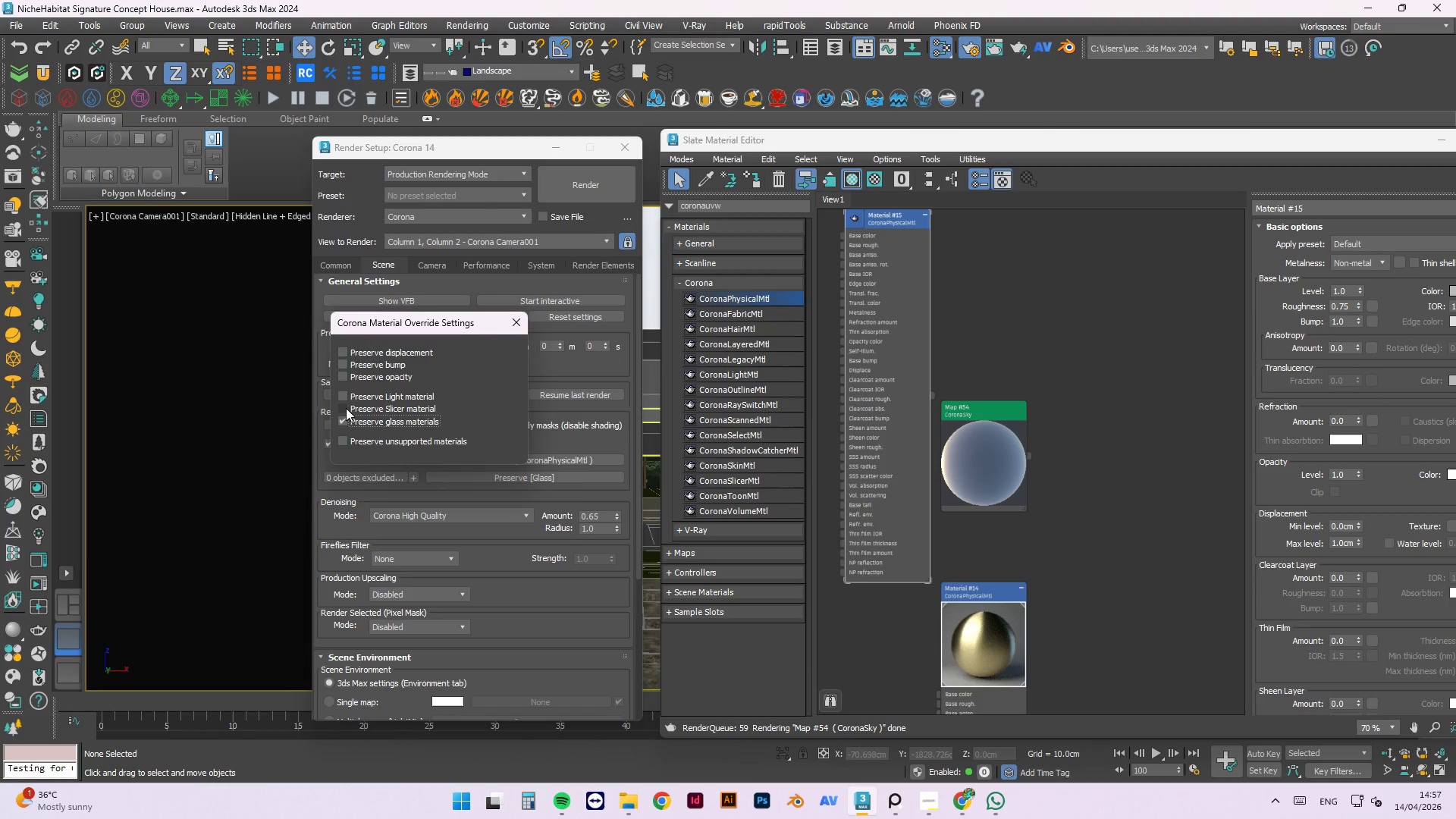 
left_click([345, 399])
 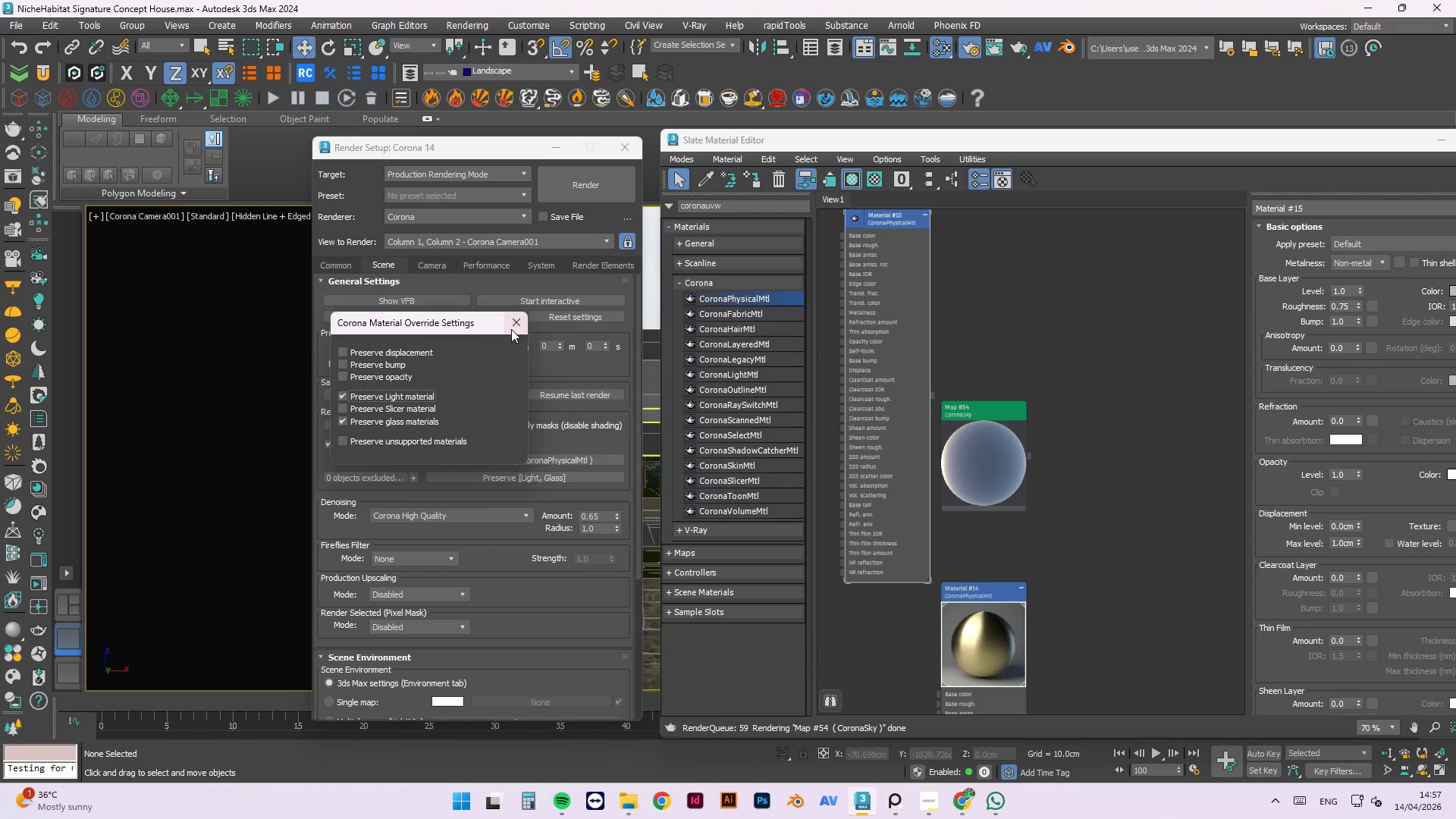 
left_click([517, 318])
 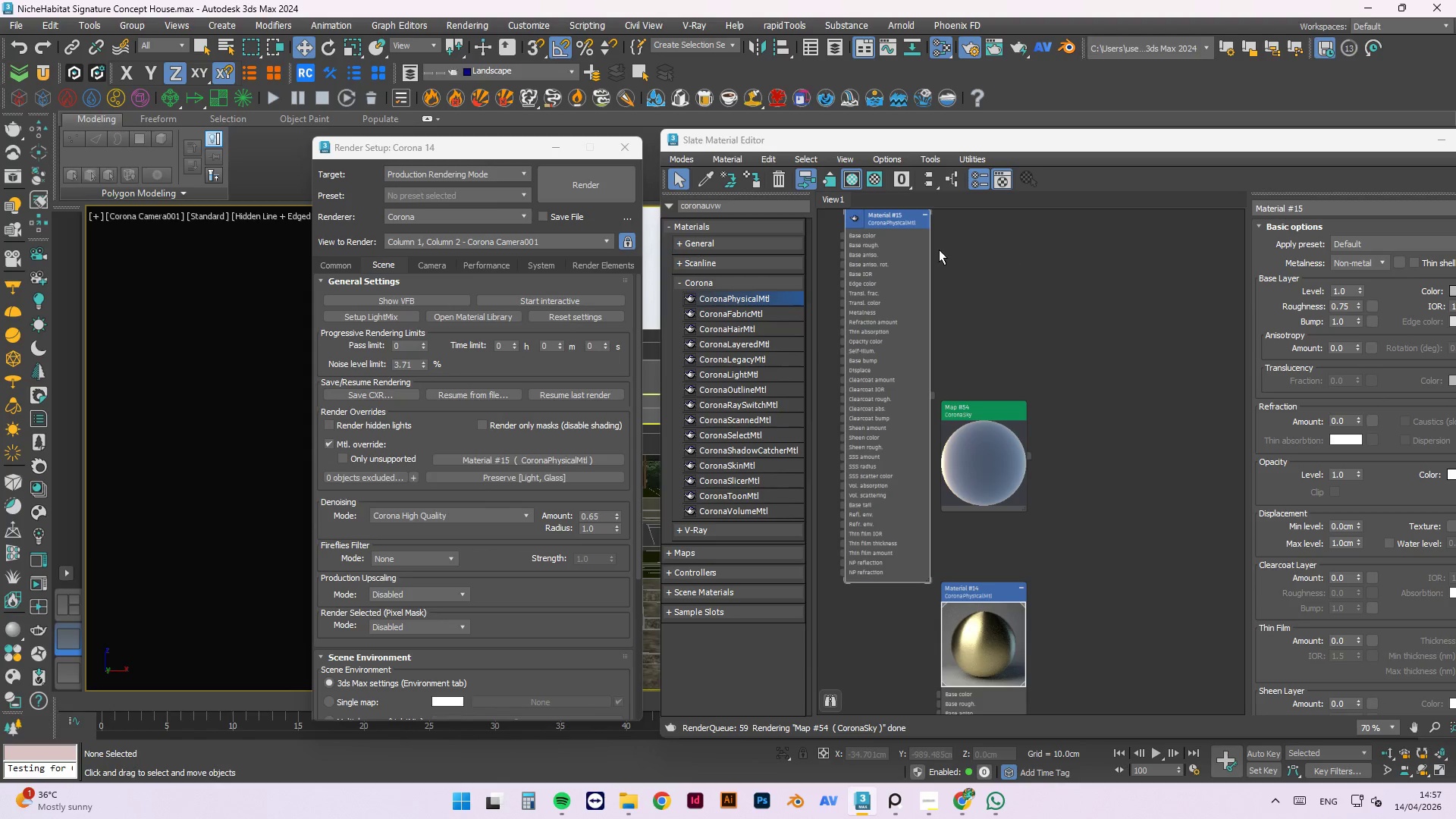 
left_click([1065, 243])
 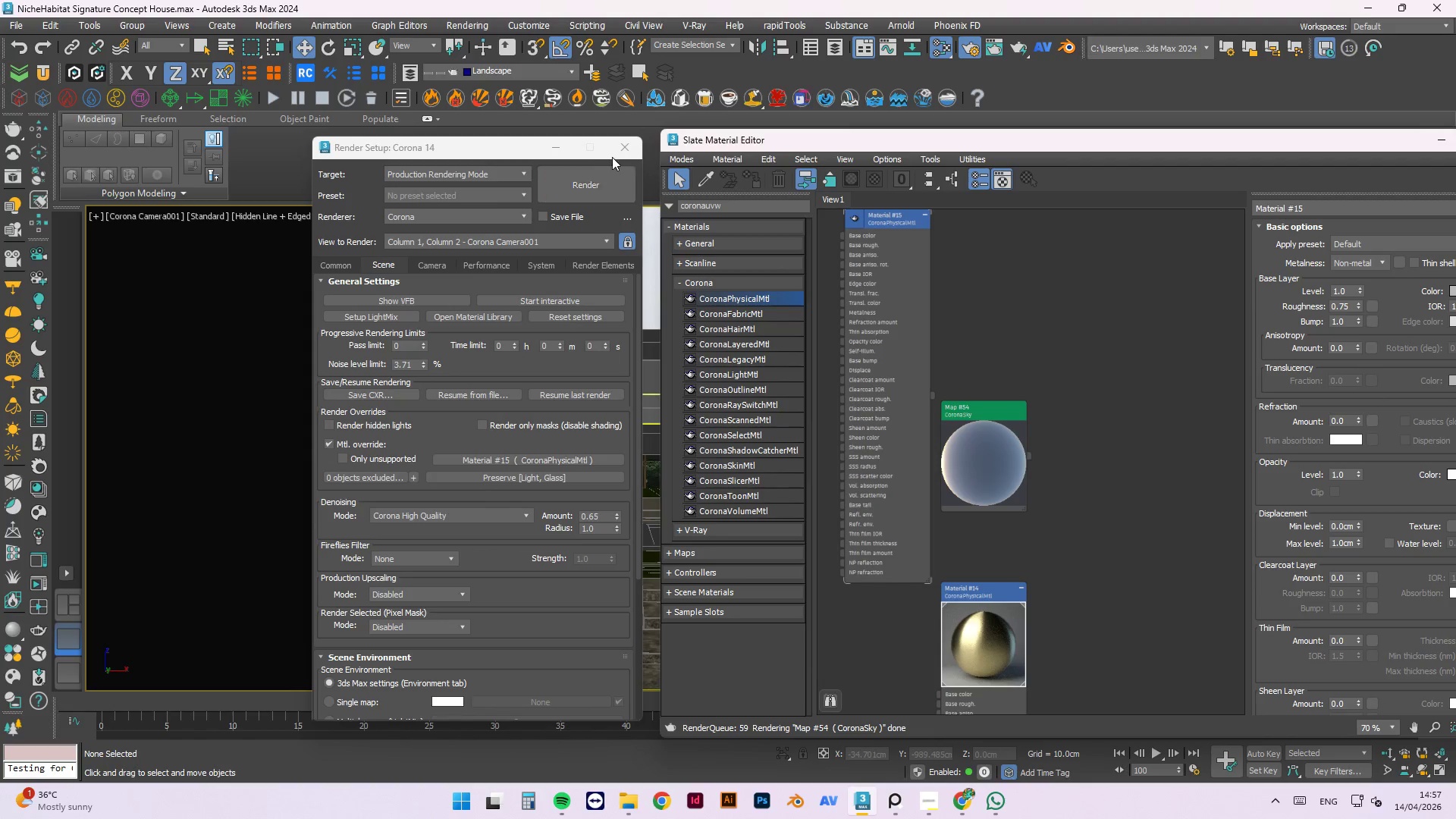 
left_click([623, 145])
 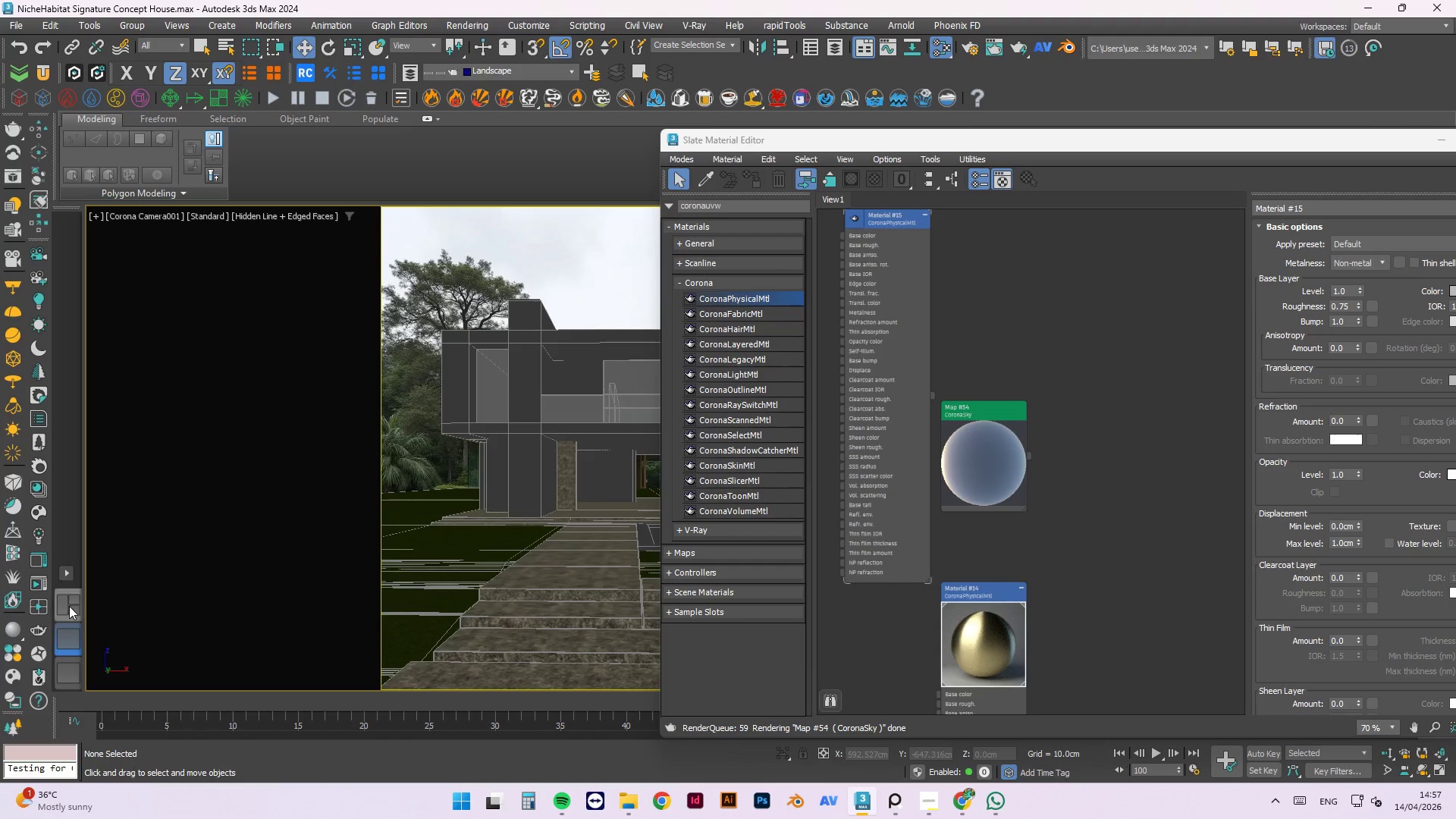 
left_click([75, 601])
 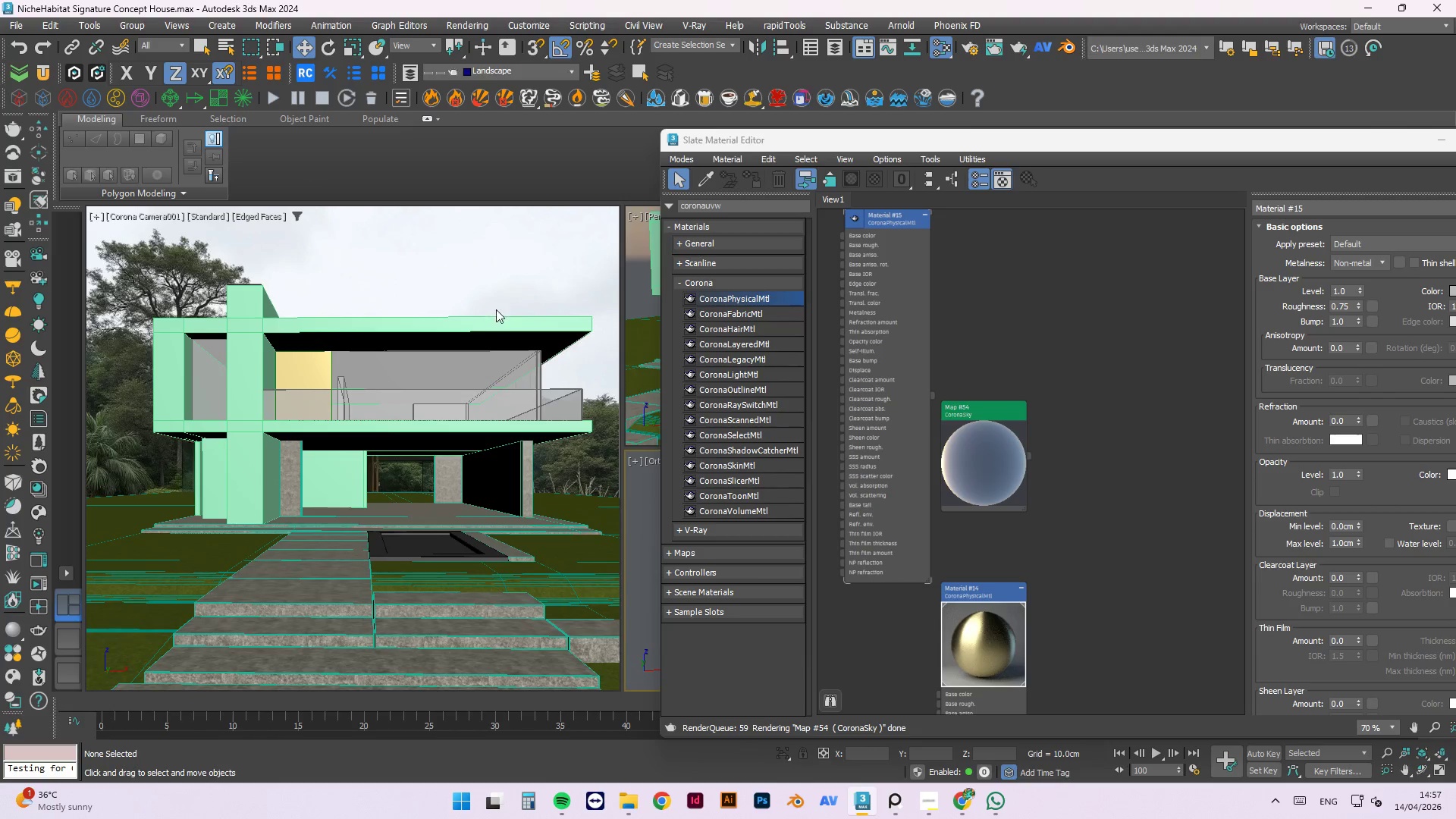 
left_click([496, 285])
 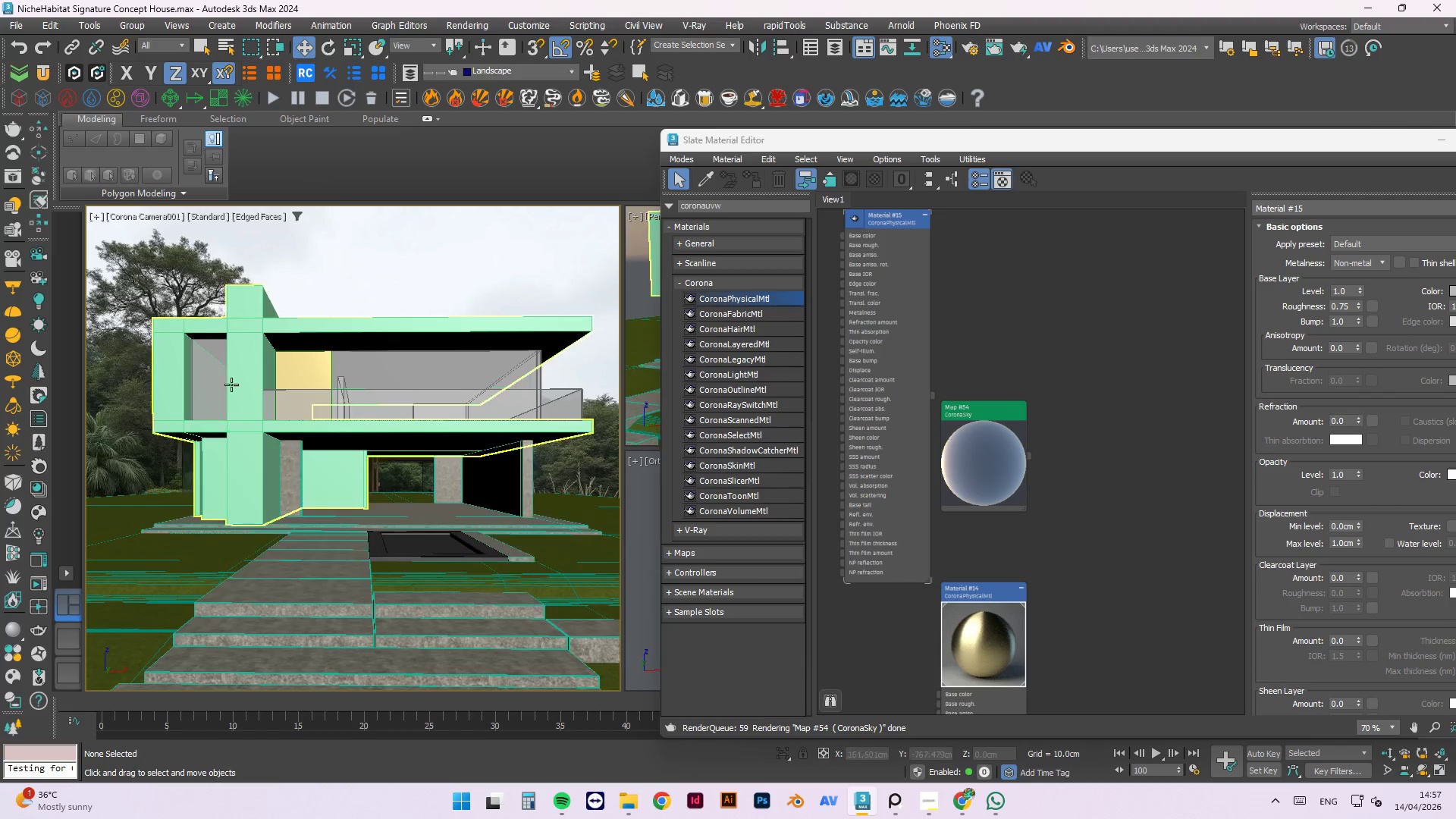 
left_click([245, 214])
 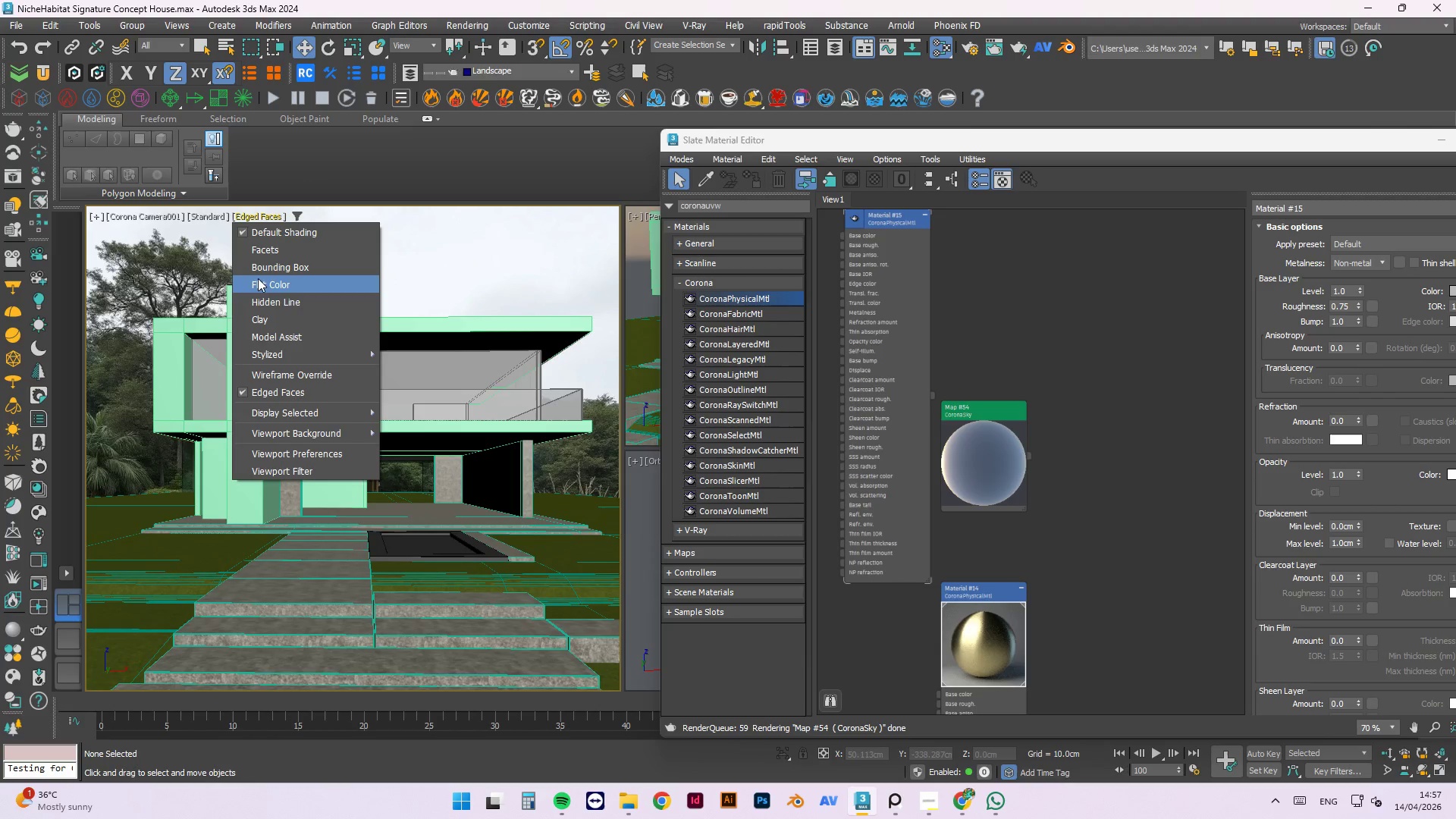 
left_click([265, 300])
 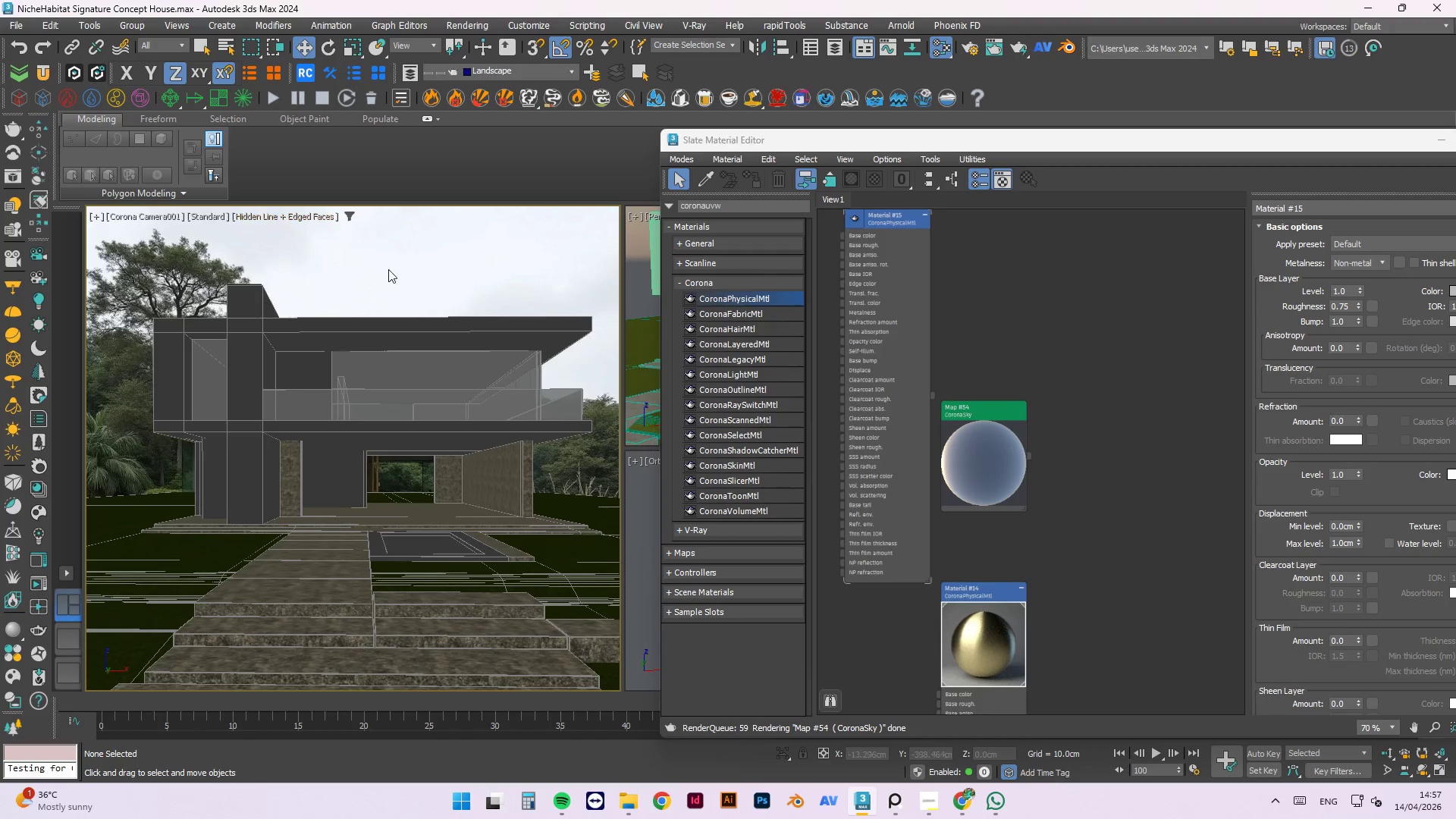 
left_click([398, 265])
 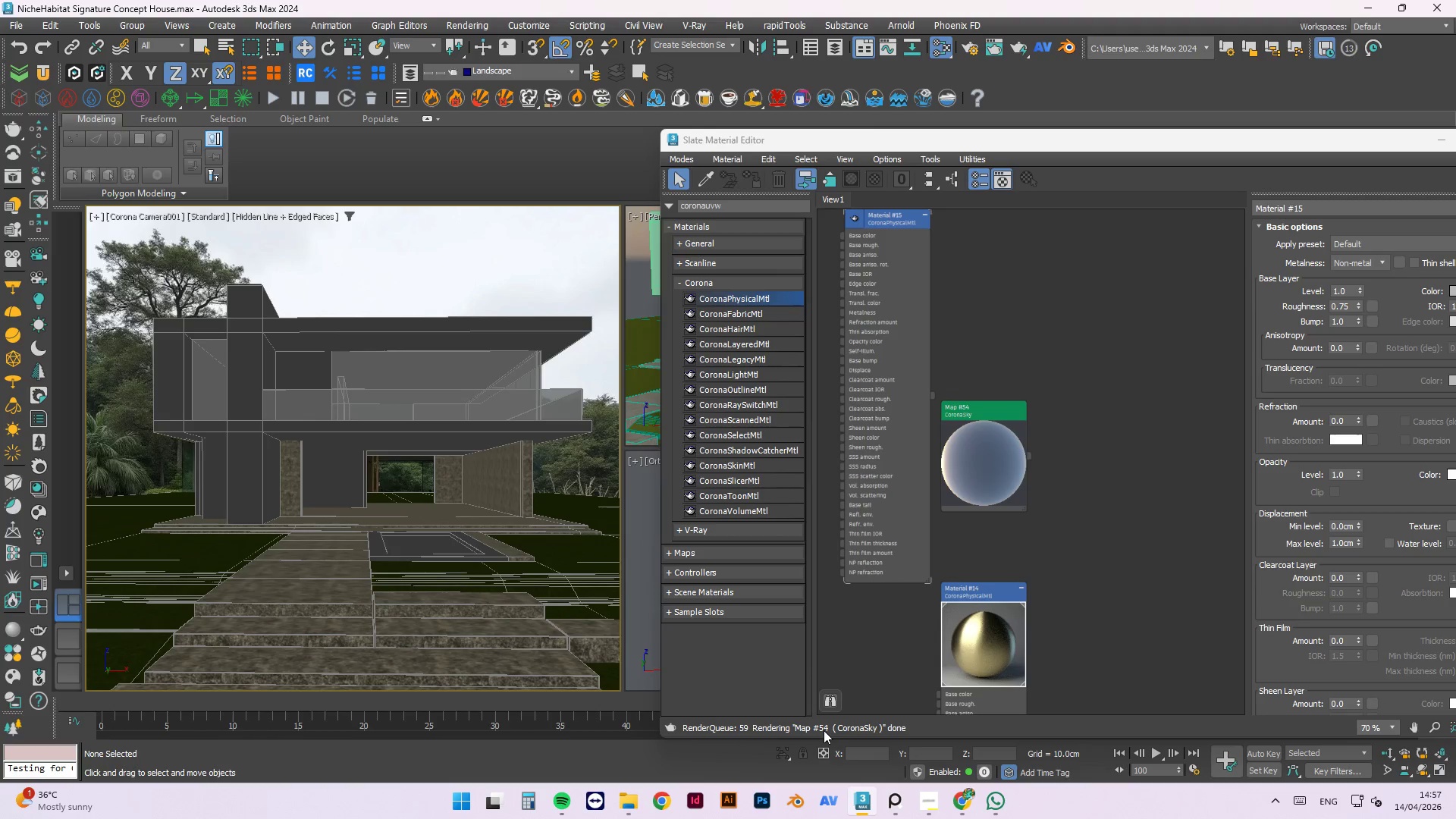 
key(Control+ControlLeft)
 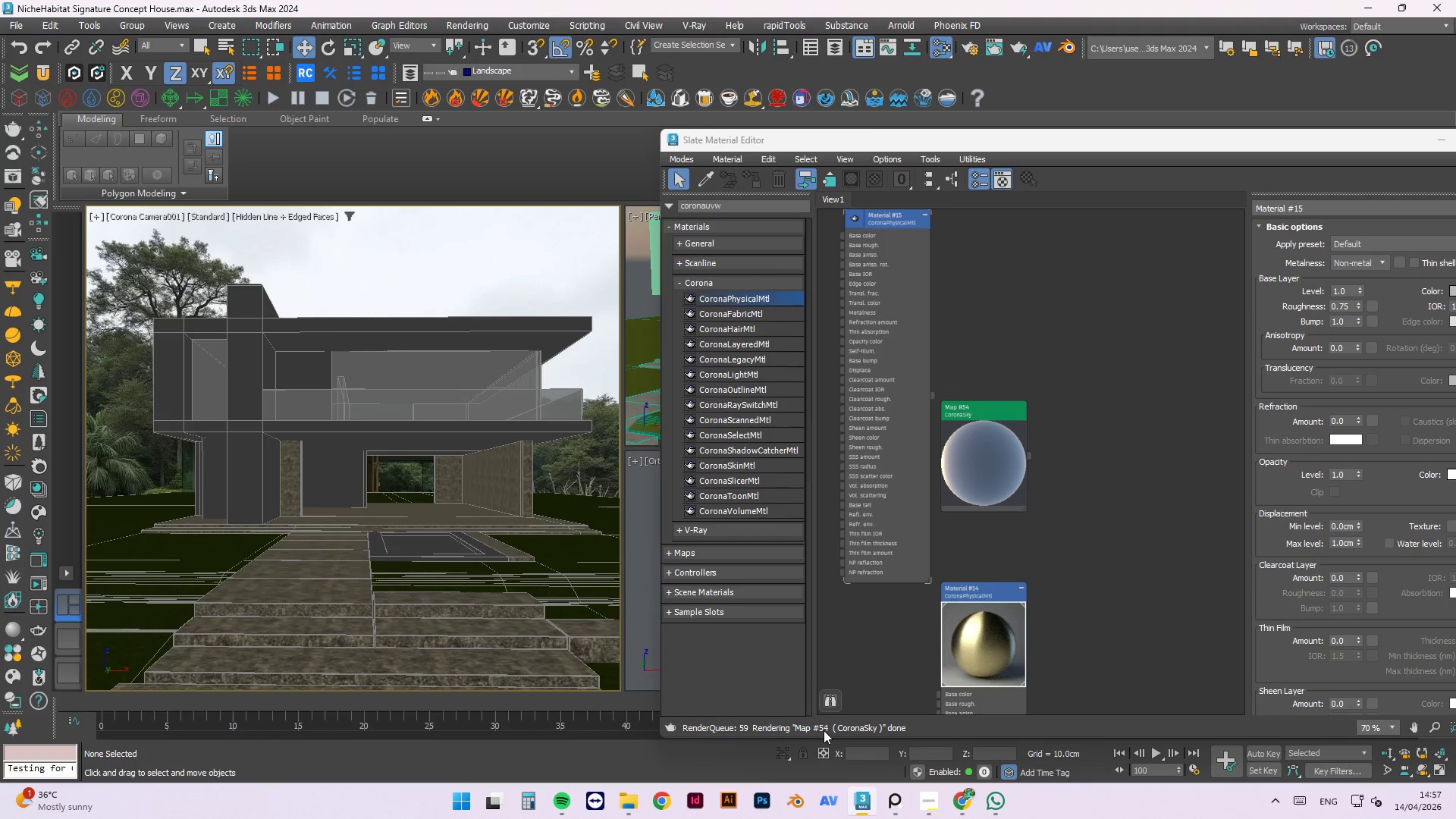 
key(Control+S)
 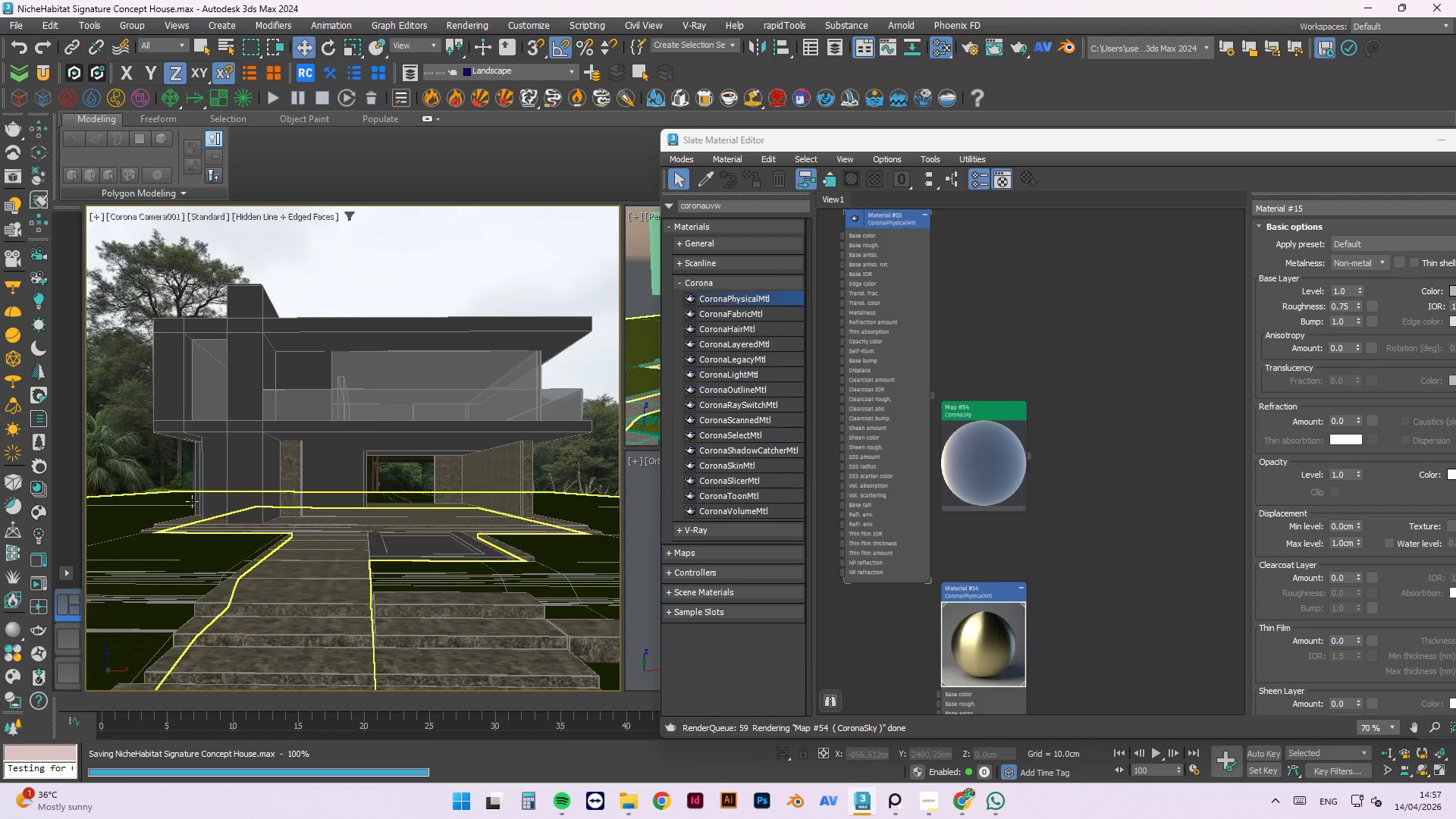 
left_click([162, 507])
 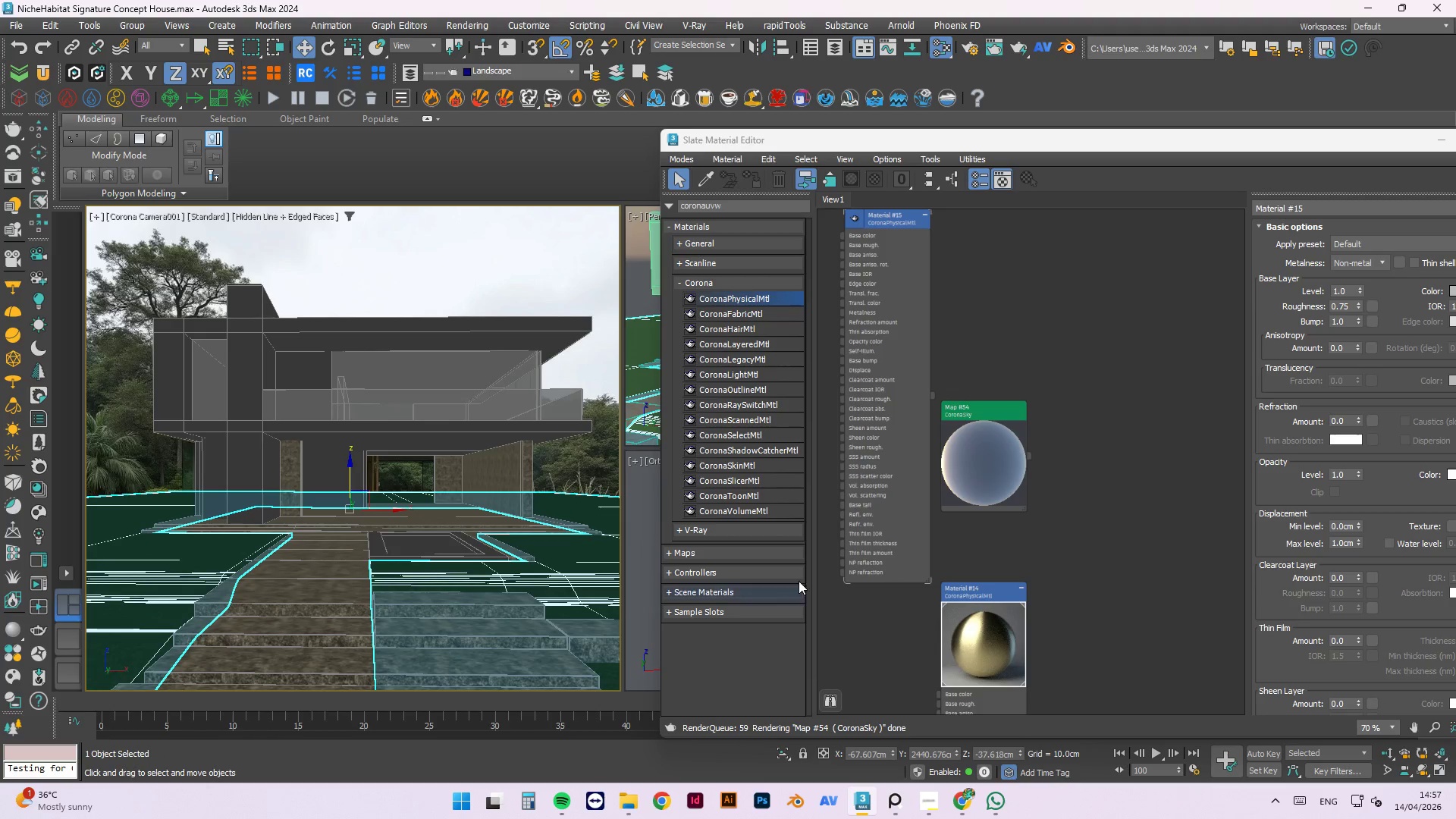 
left_click([529, 309])
 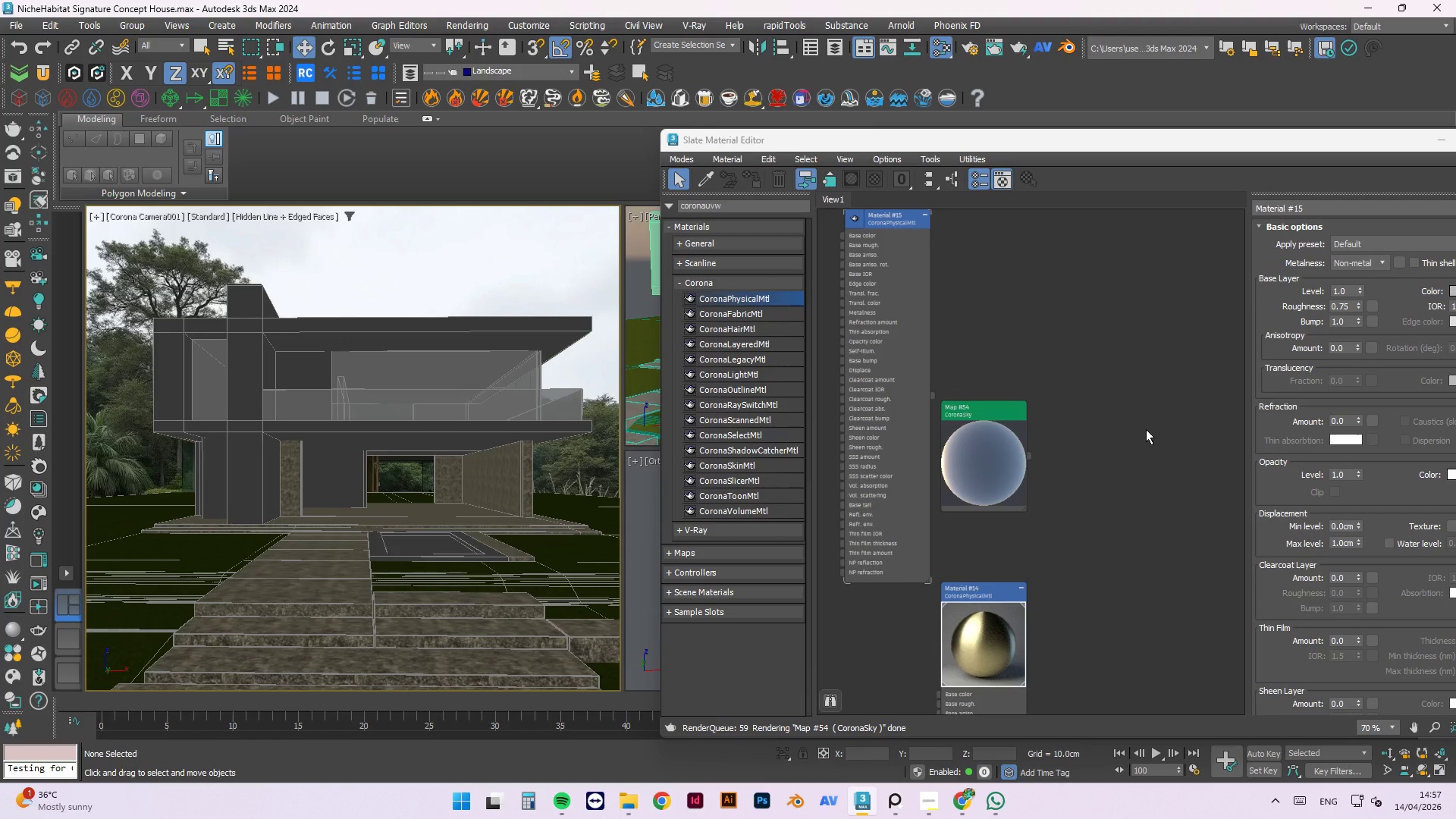 
wait(5.61)
 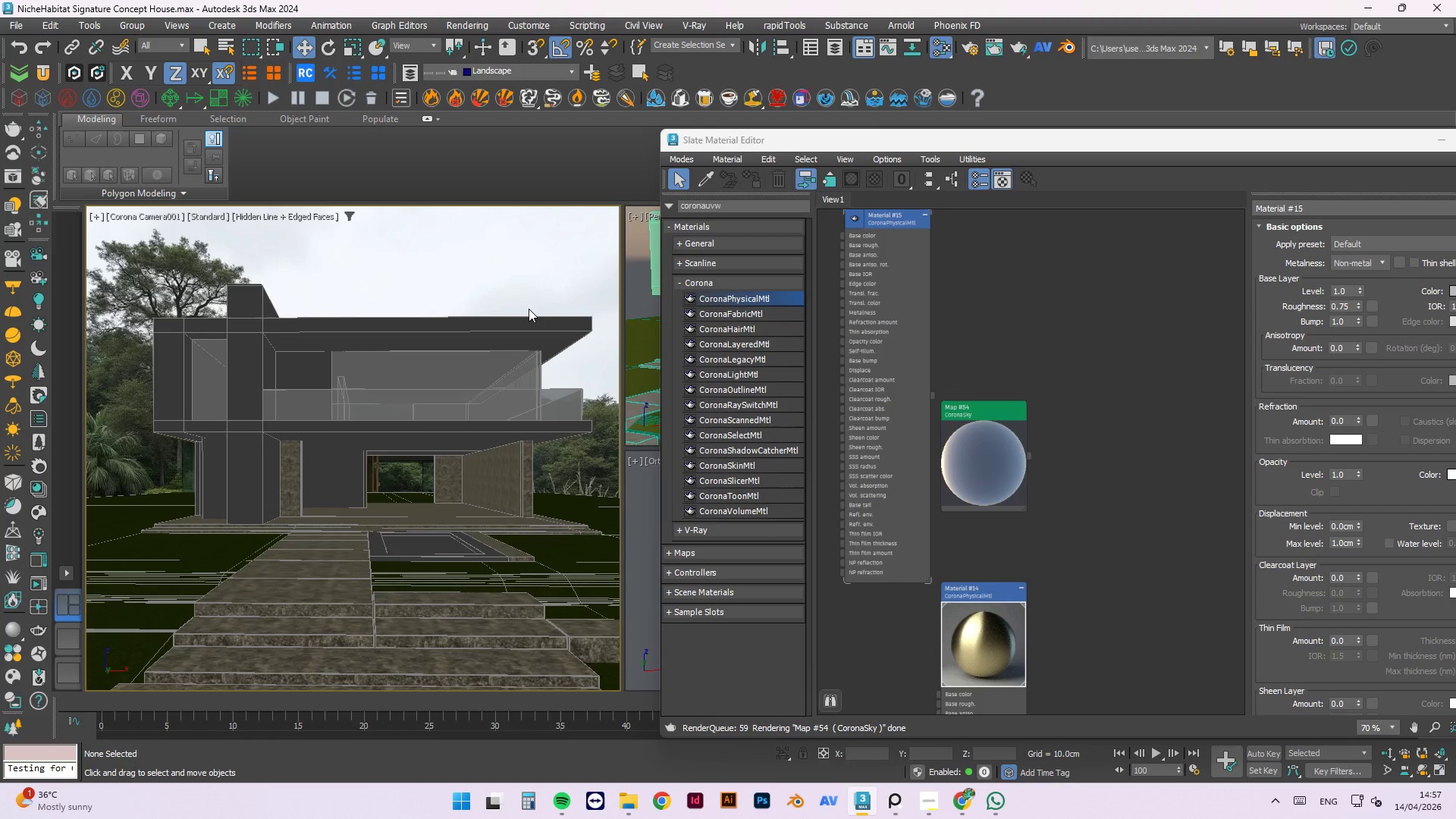 
left_click([152, 506])
 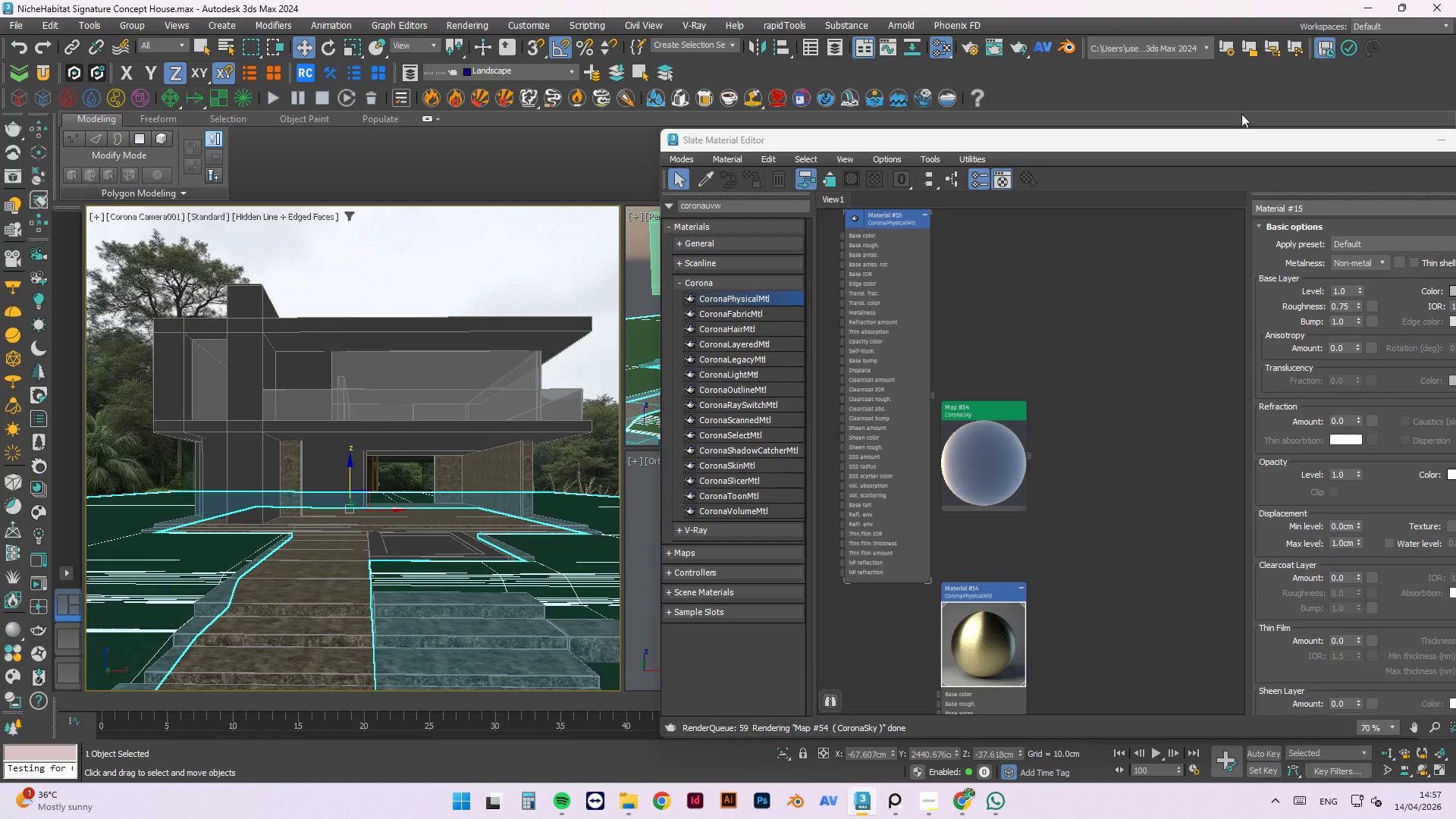 
left_click_drag(start_coordinate=[1259, 143], to_coordinate=[977, 160])
 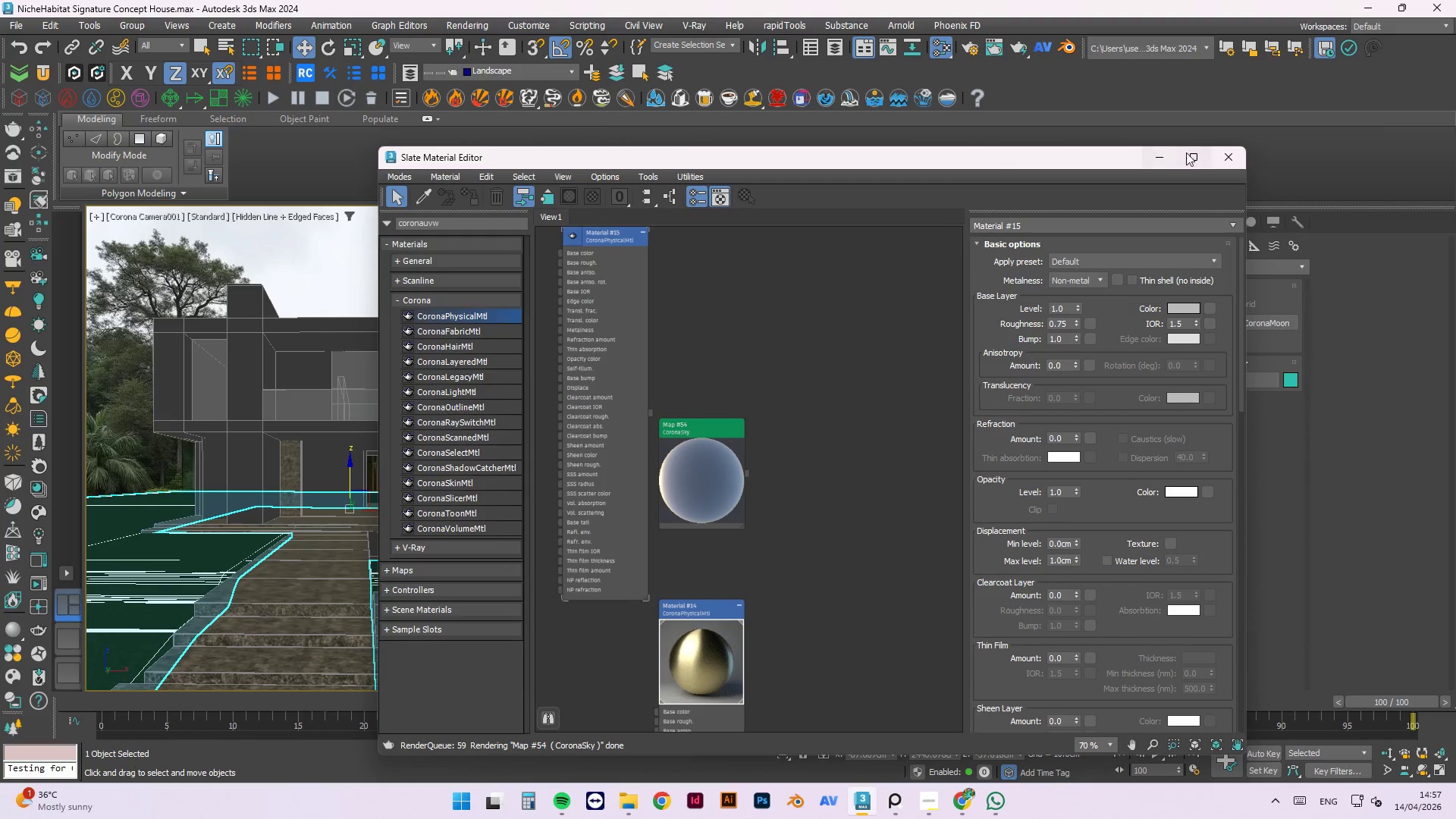 
left_click([1158, 160])
 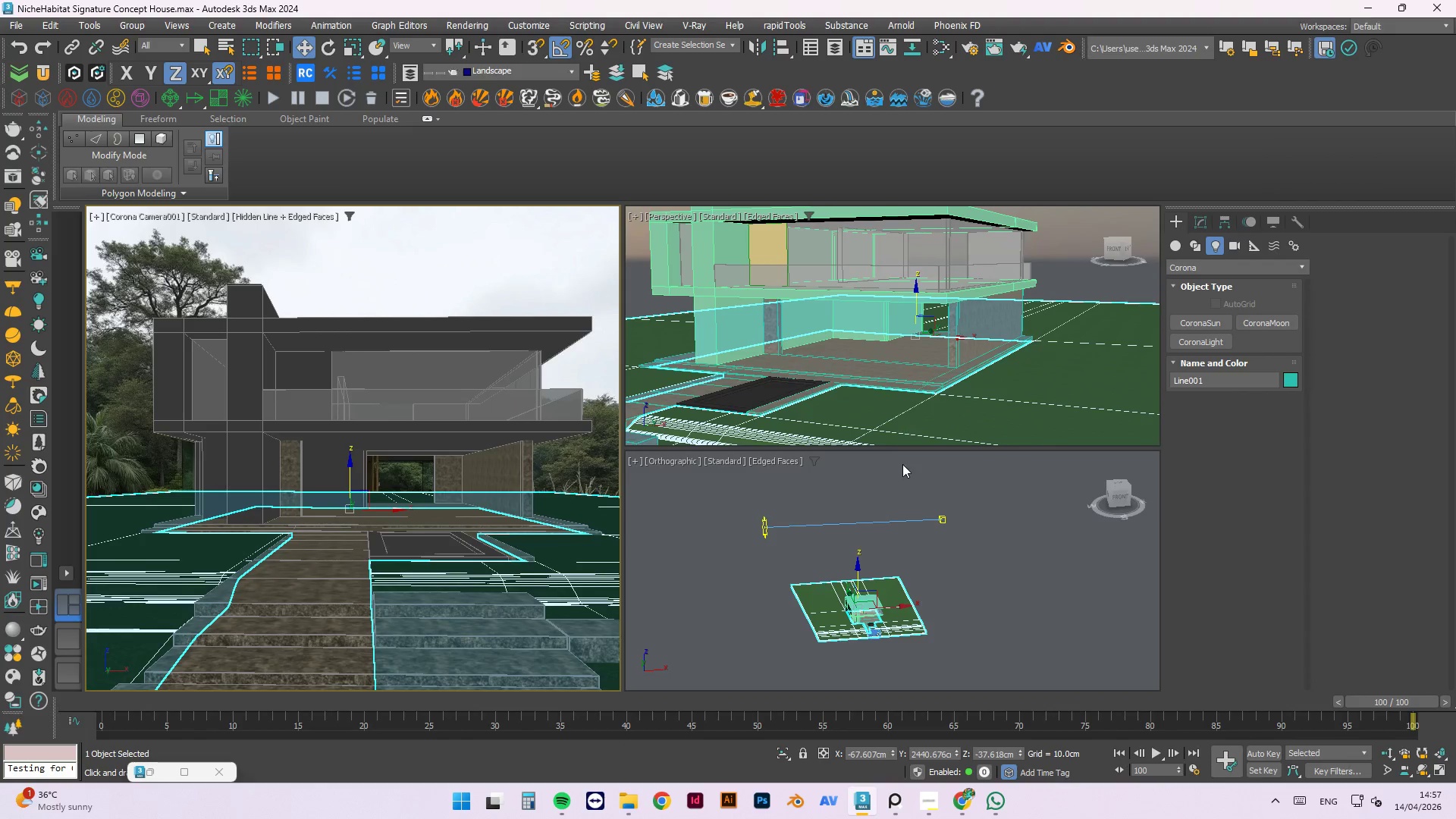 
scroll: coordinate [902, 467], scroll_direction: down, amount: 4.0
 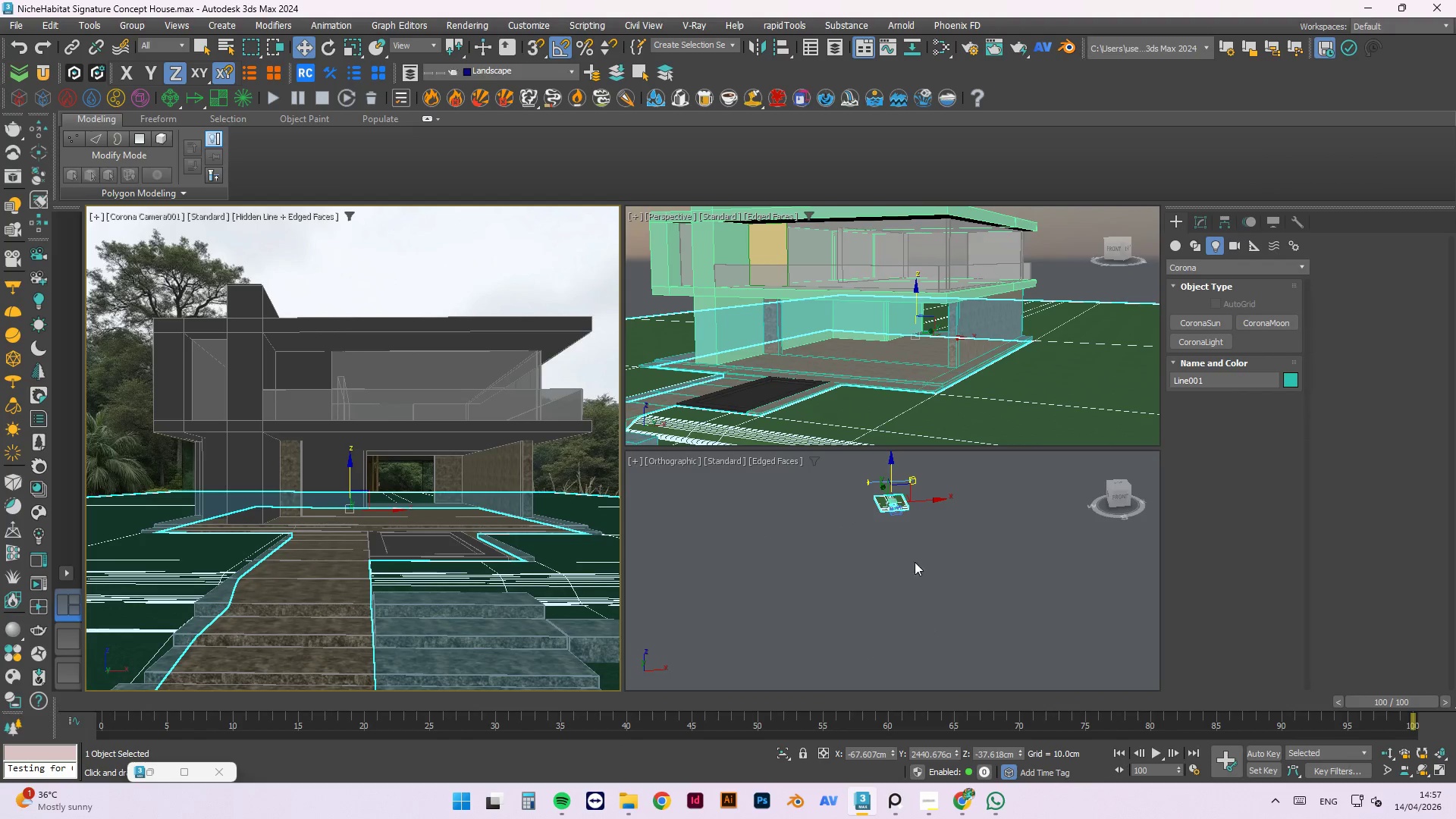 
scroll: coordinate [908, 576], scroll_direction: up, amount: 4.0
 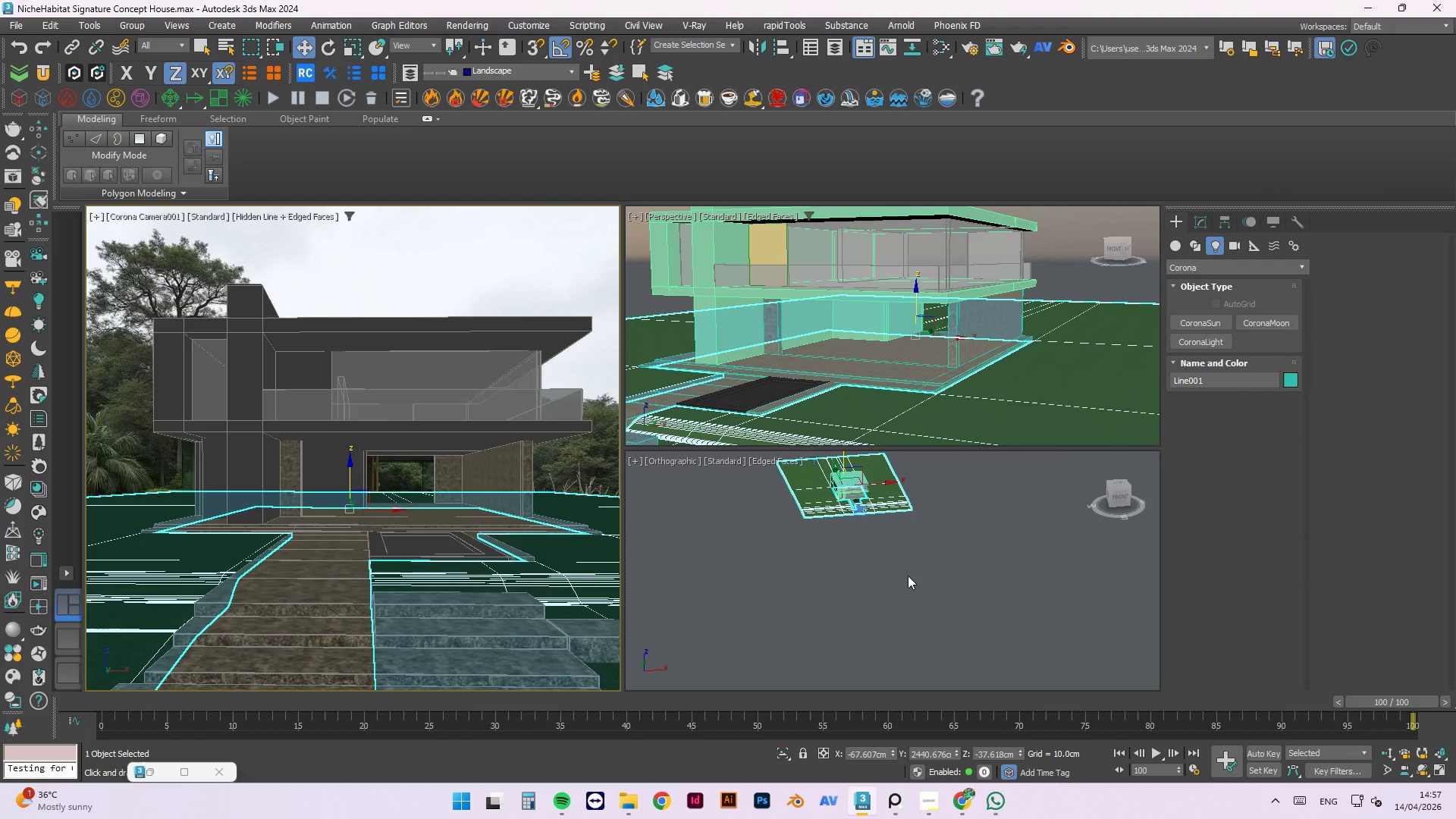 
key(T)
 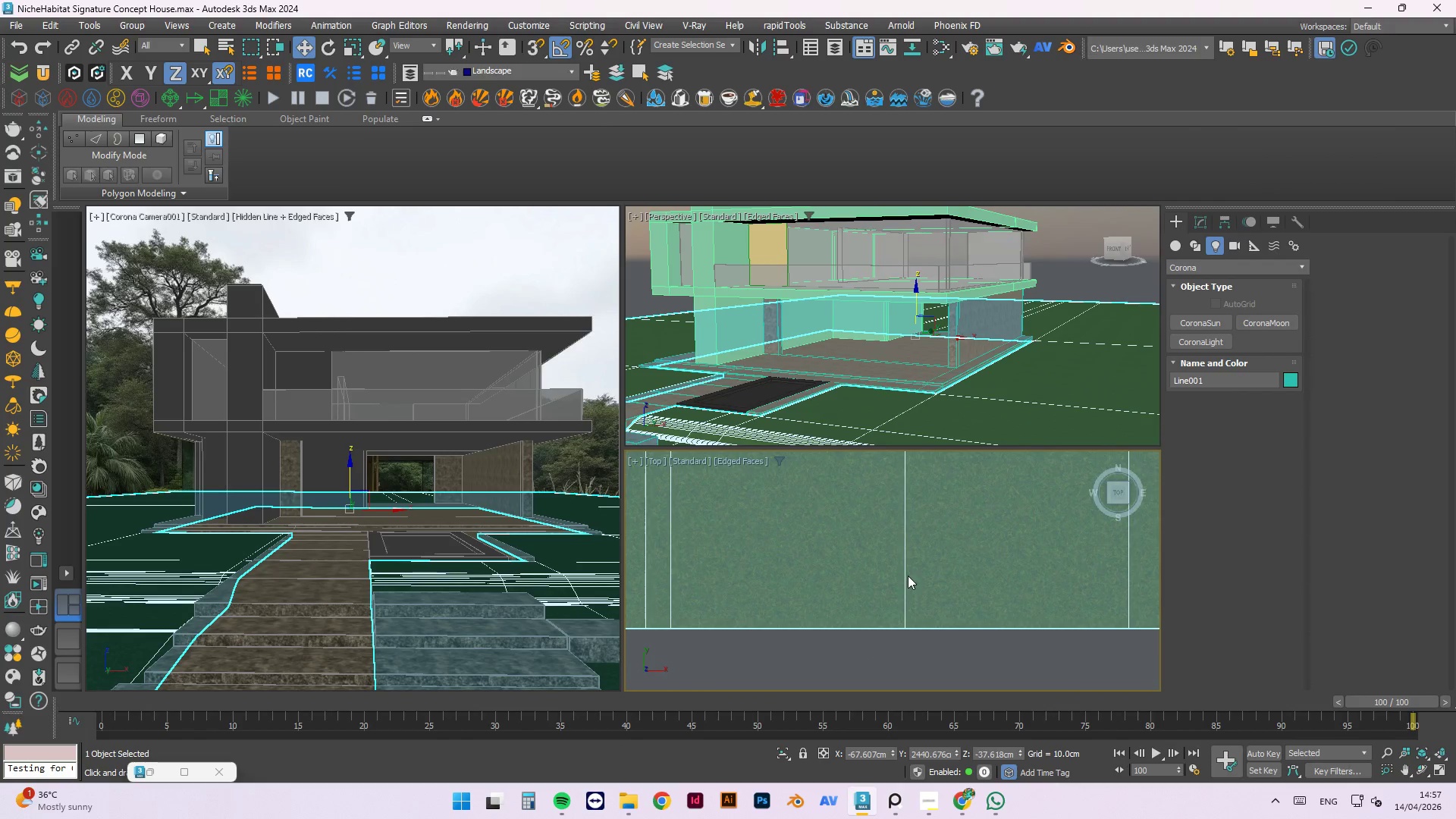 
scroll: coordinate [871, 605], scroll_direction: down, amount: 11.0
 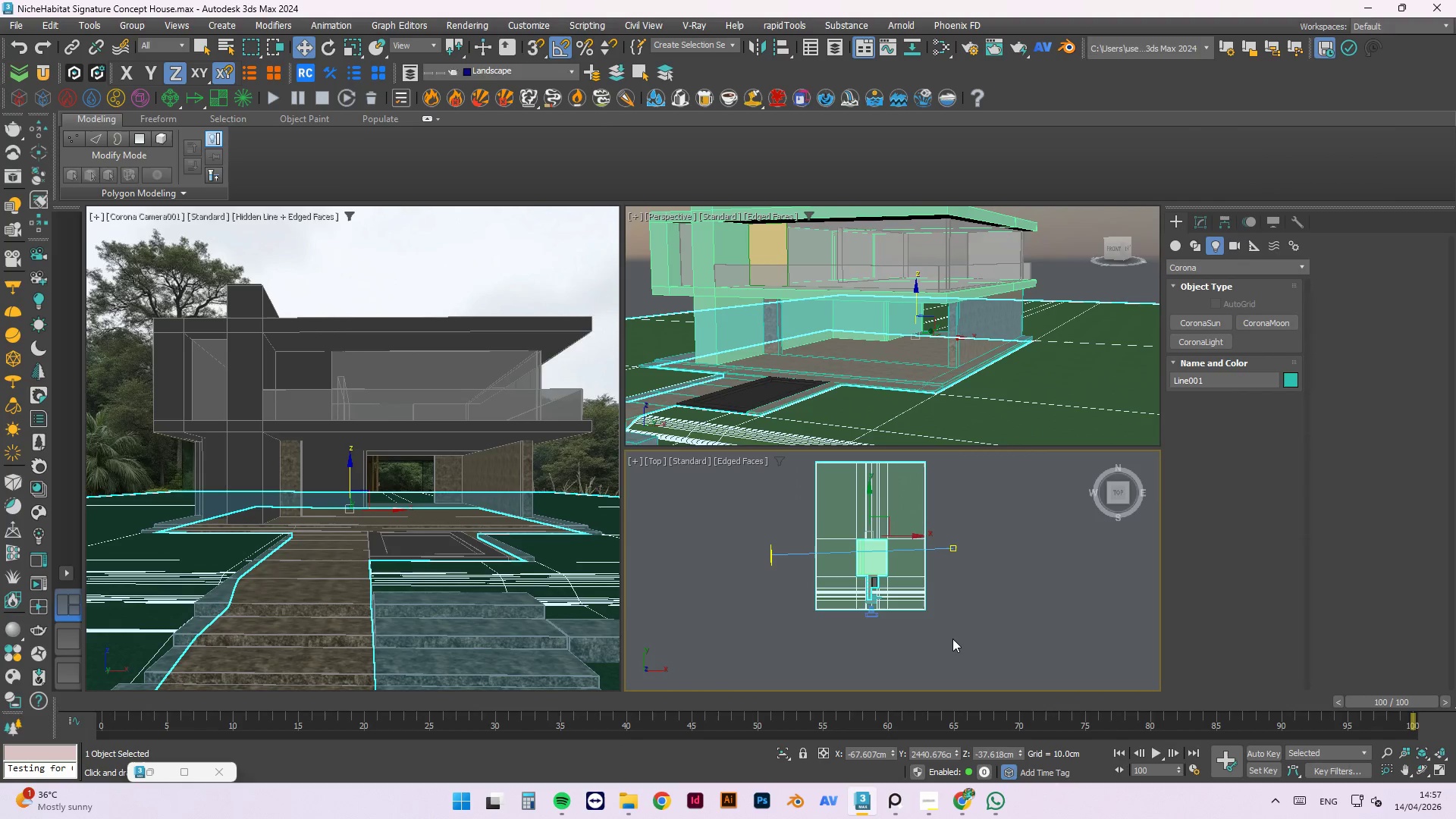 
left_click([952, 639])
 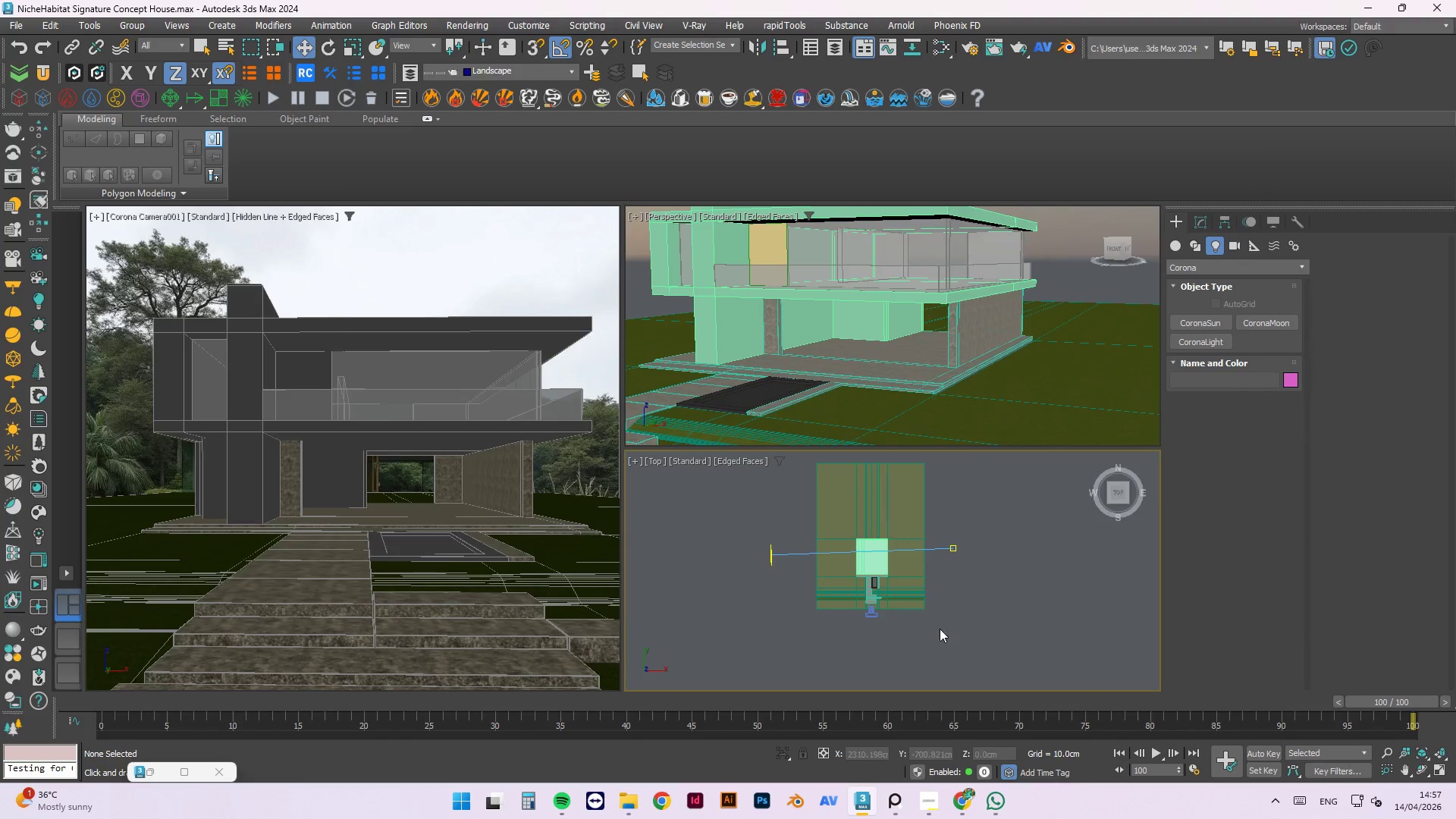 
left_click([911, 591])
 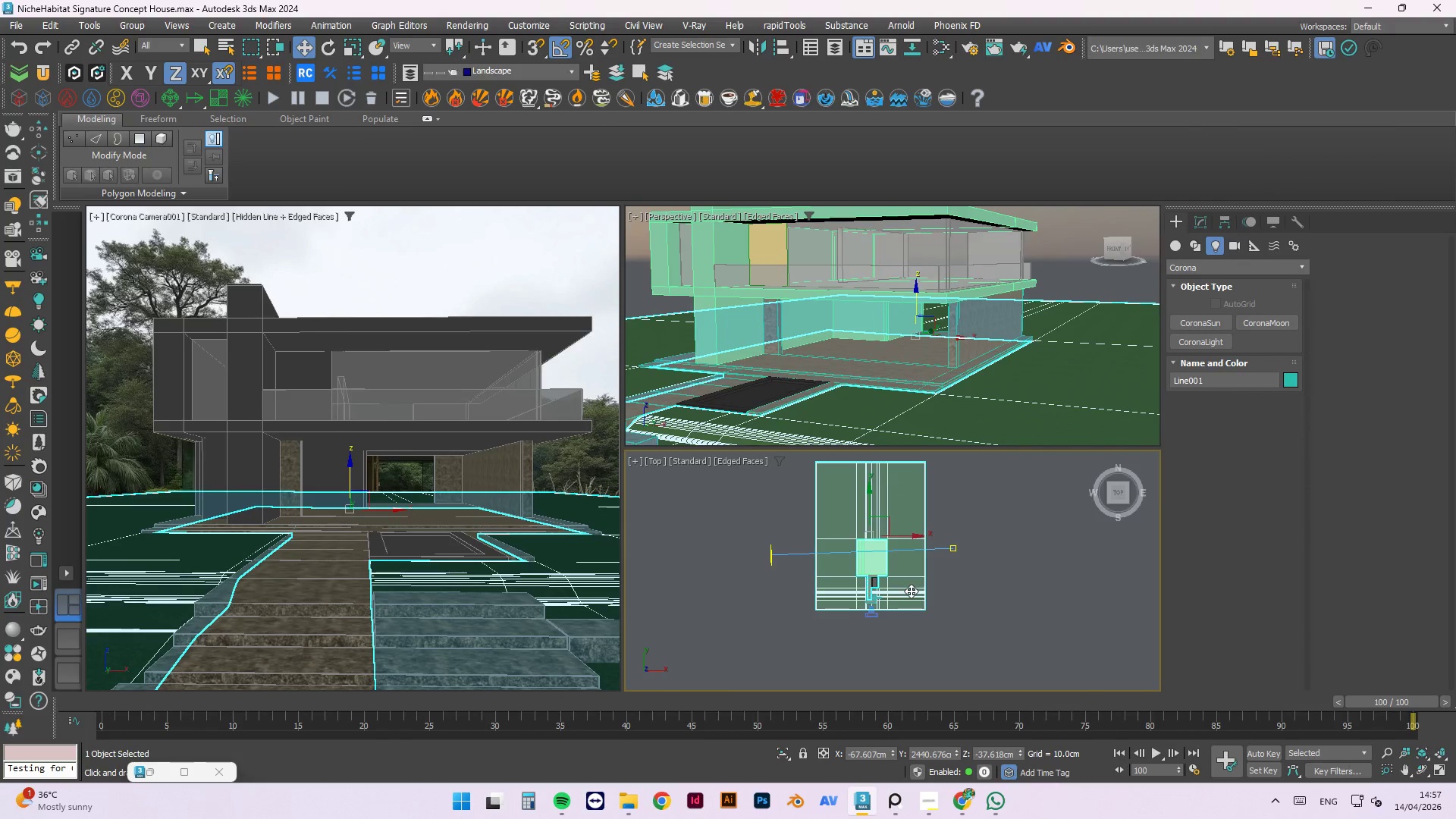 
key(1)
 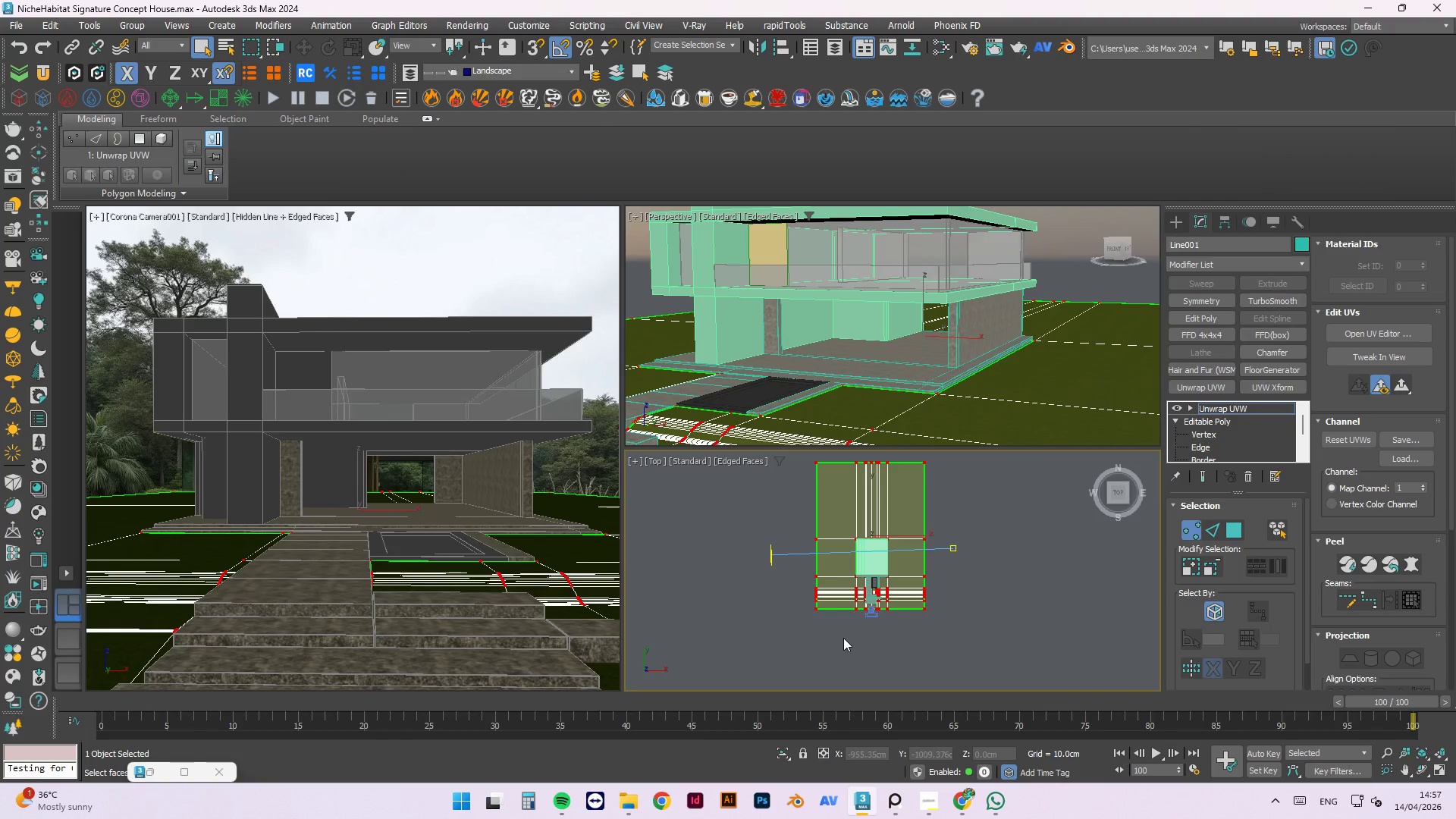 
left_click_drag(start_coordinate=[836, 635], to_coordinate=[815, 499])
 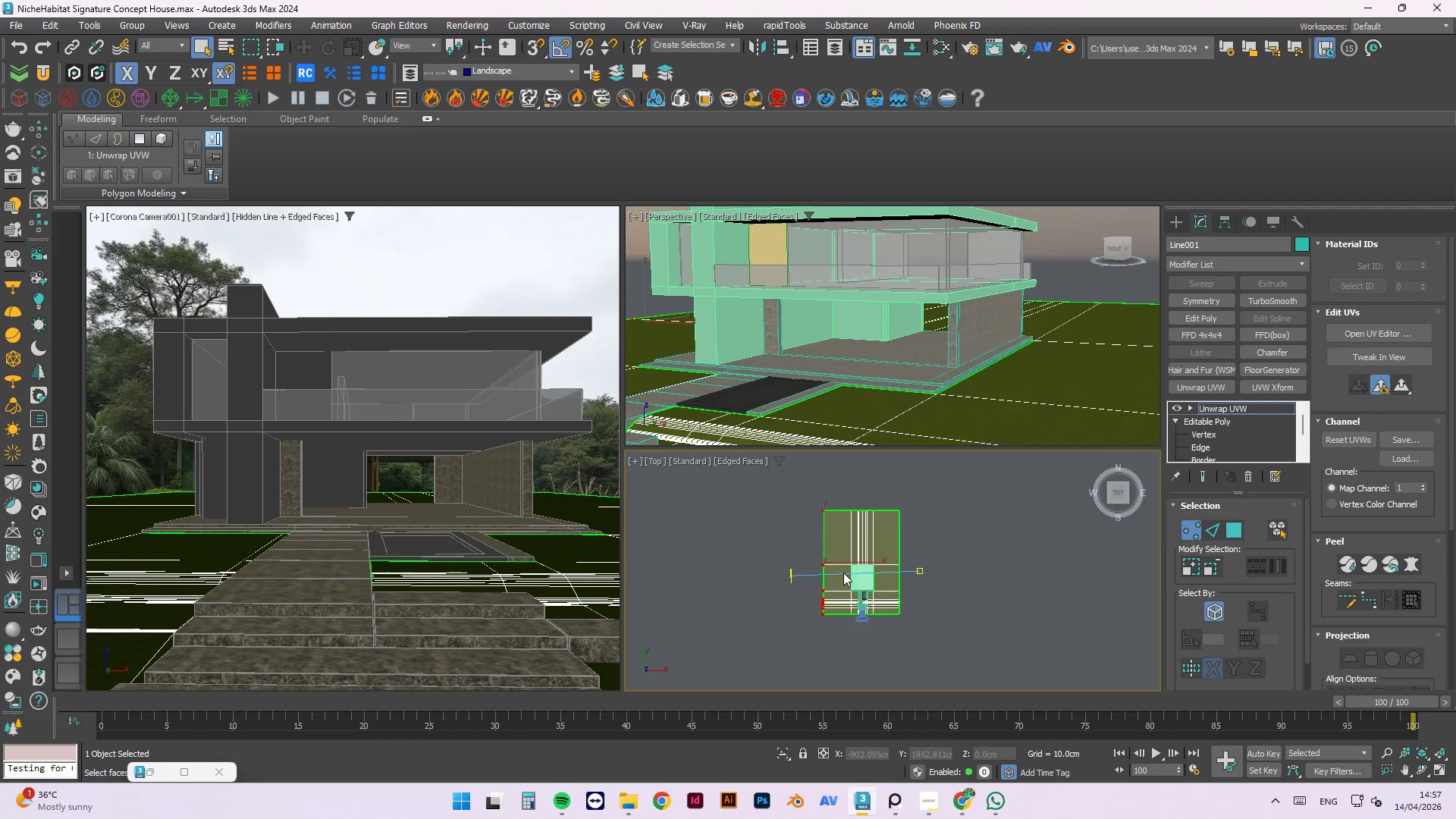 
scroll: coordinate [839, 626], scroll_direction: down, amount: 1.0
 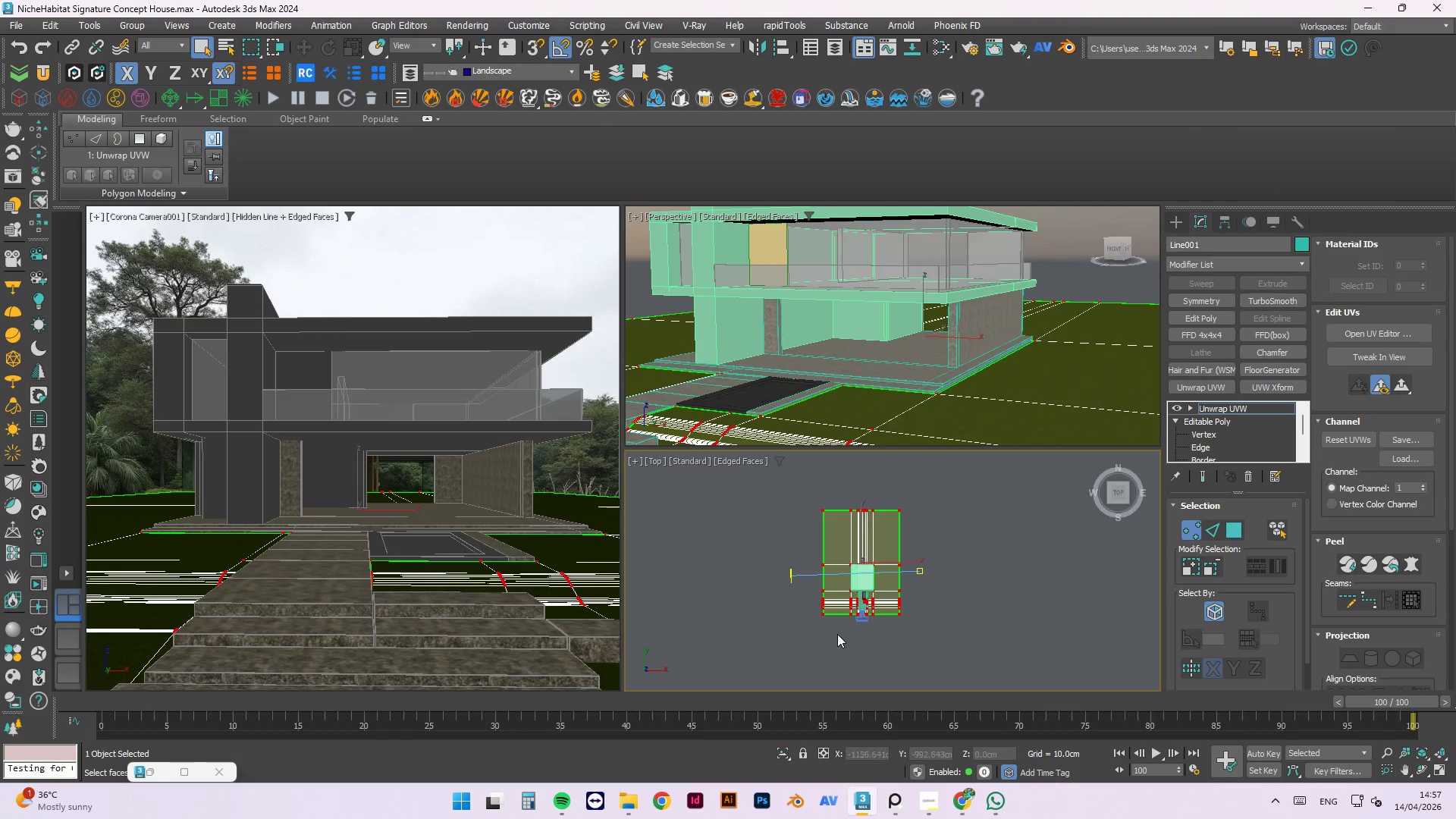 
key(W)
 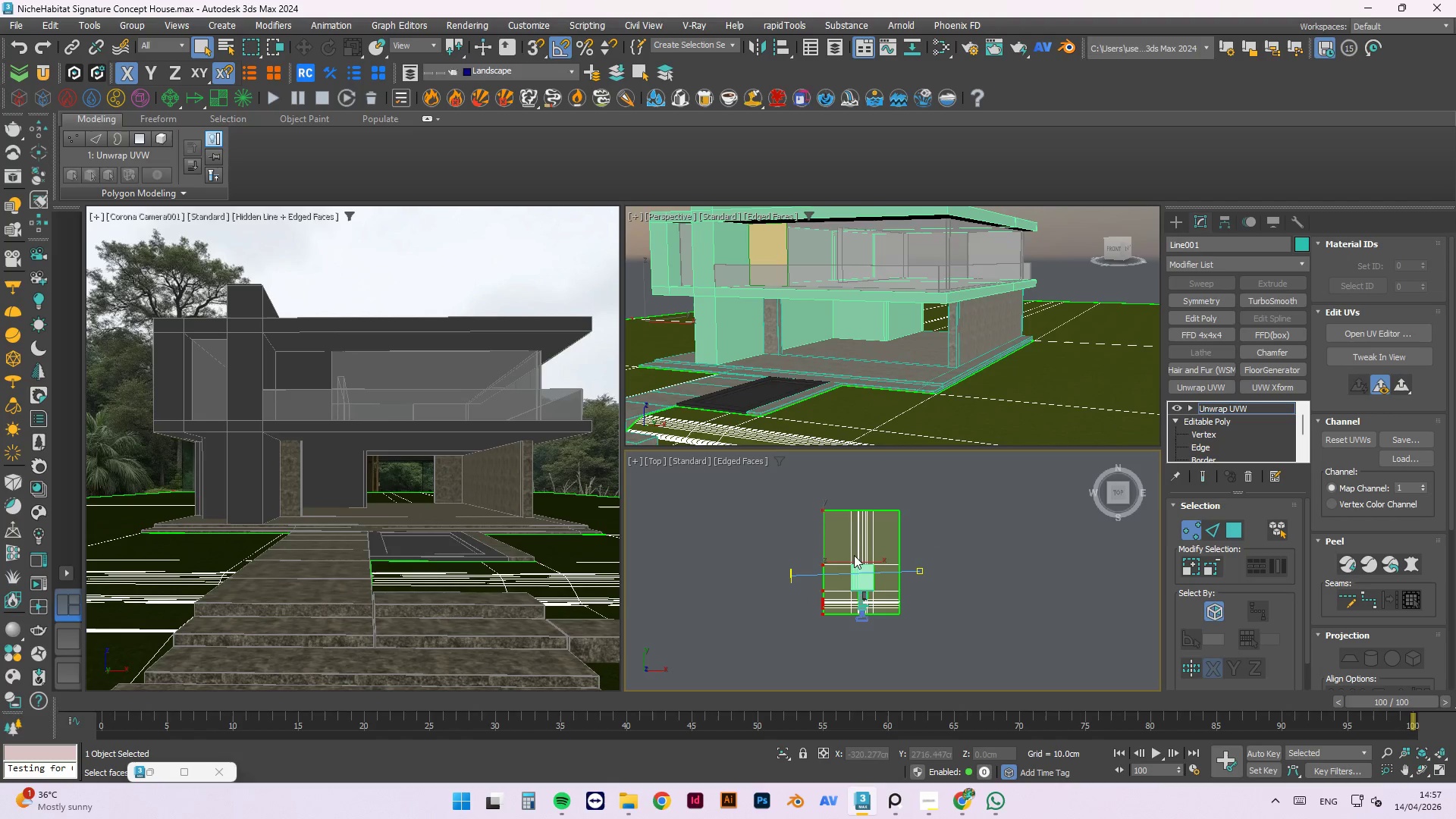 
key(W)
 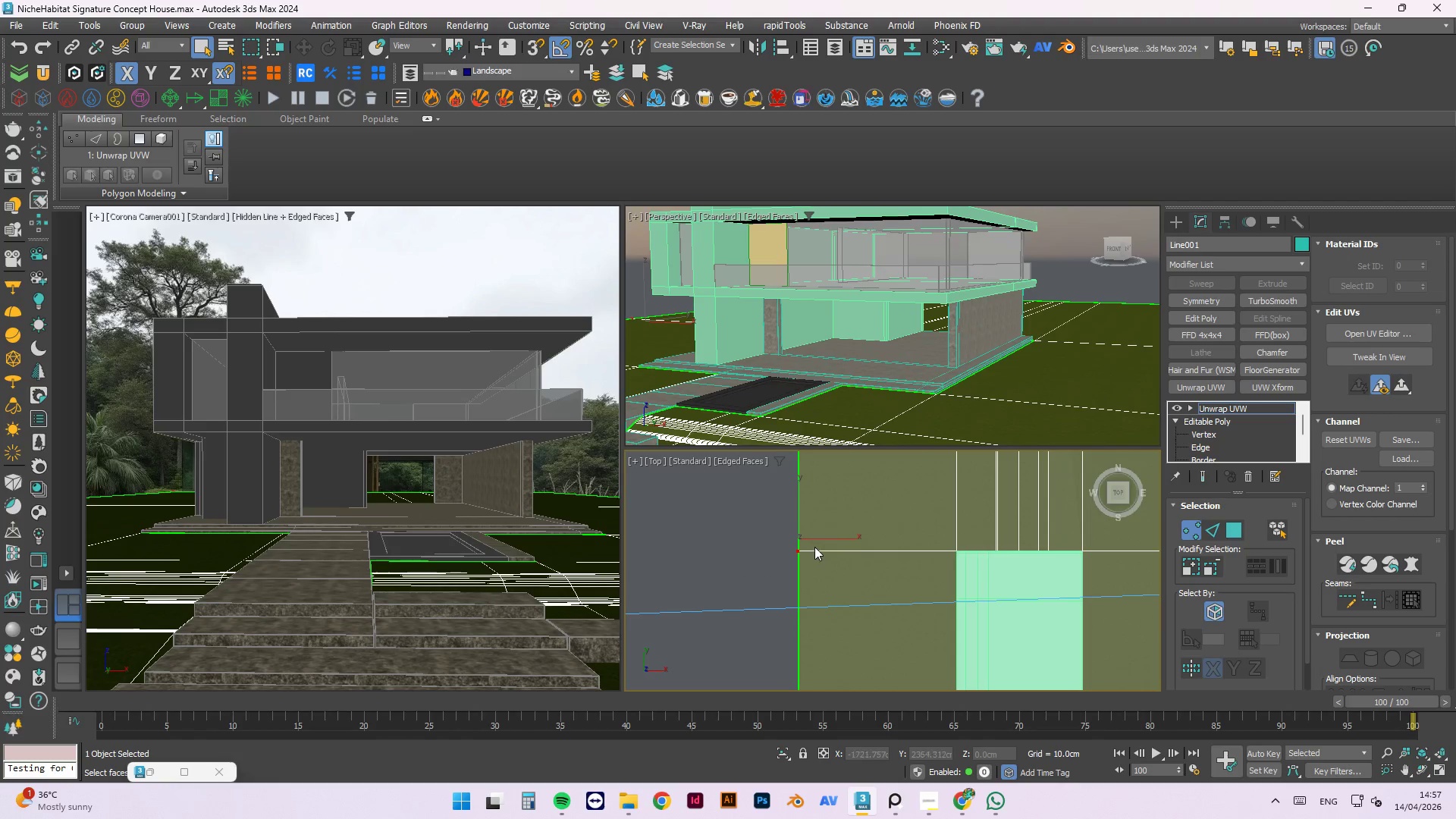 
scroll: coordinate [820, 544], scroll_direction: up, amount: 5.0
 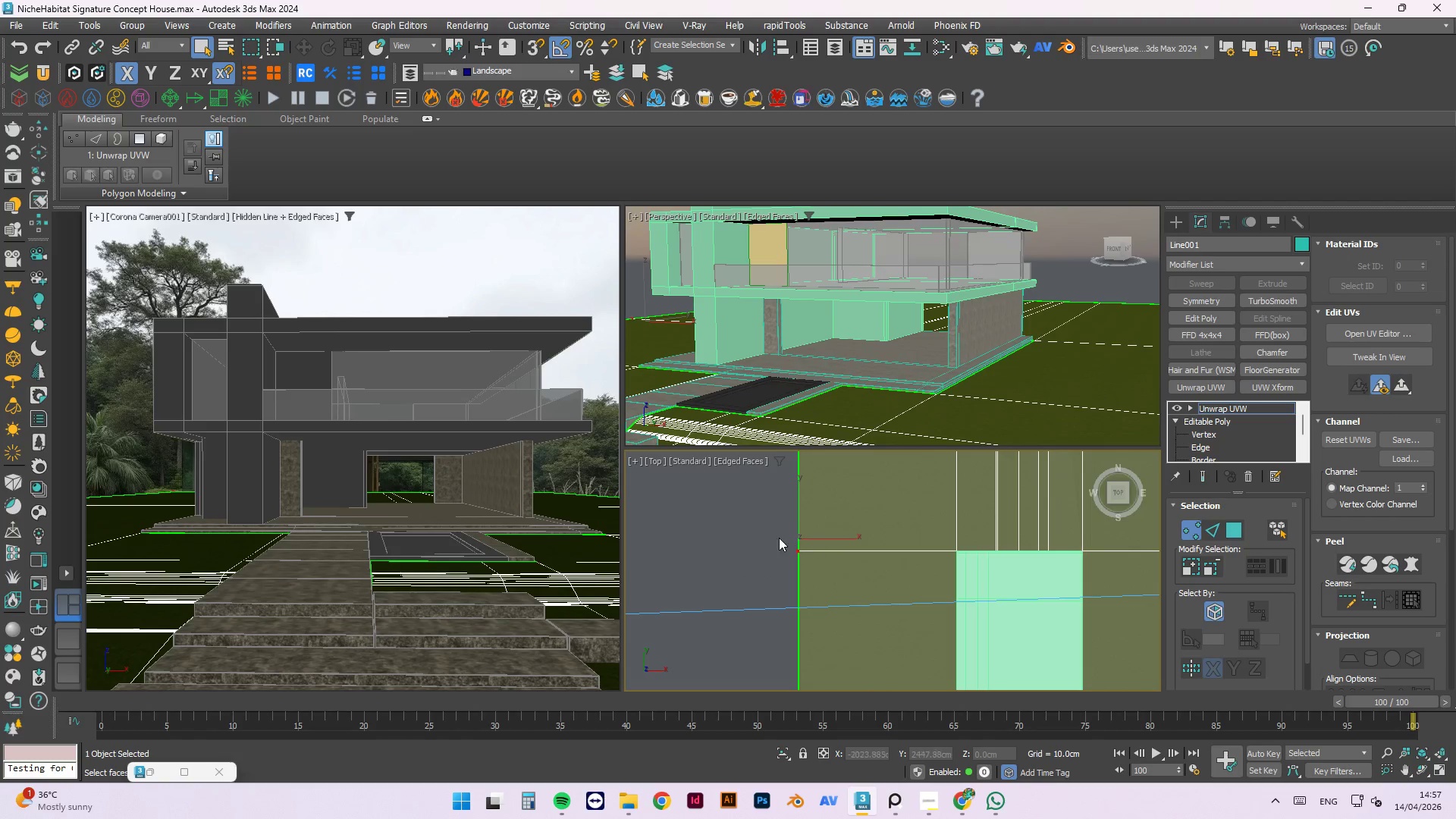 
left_click([1056, 604])
 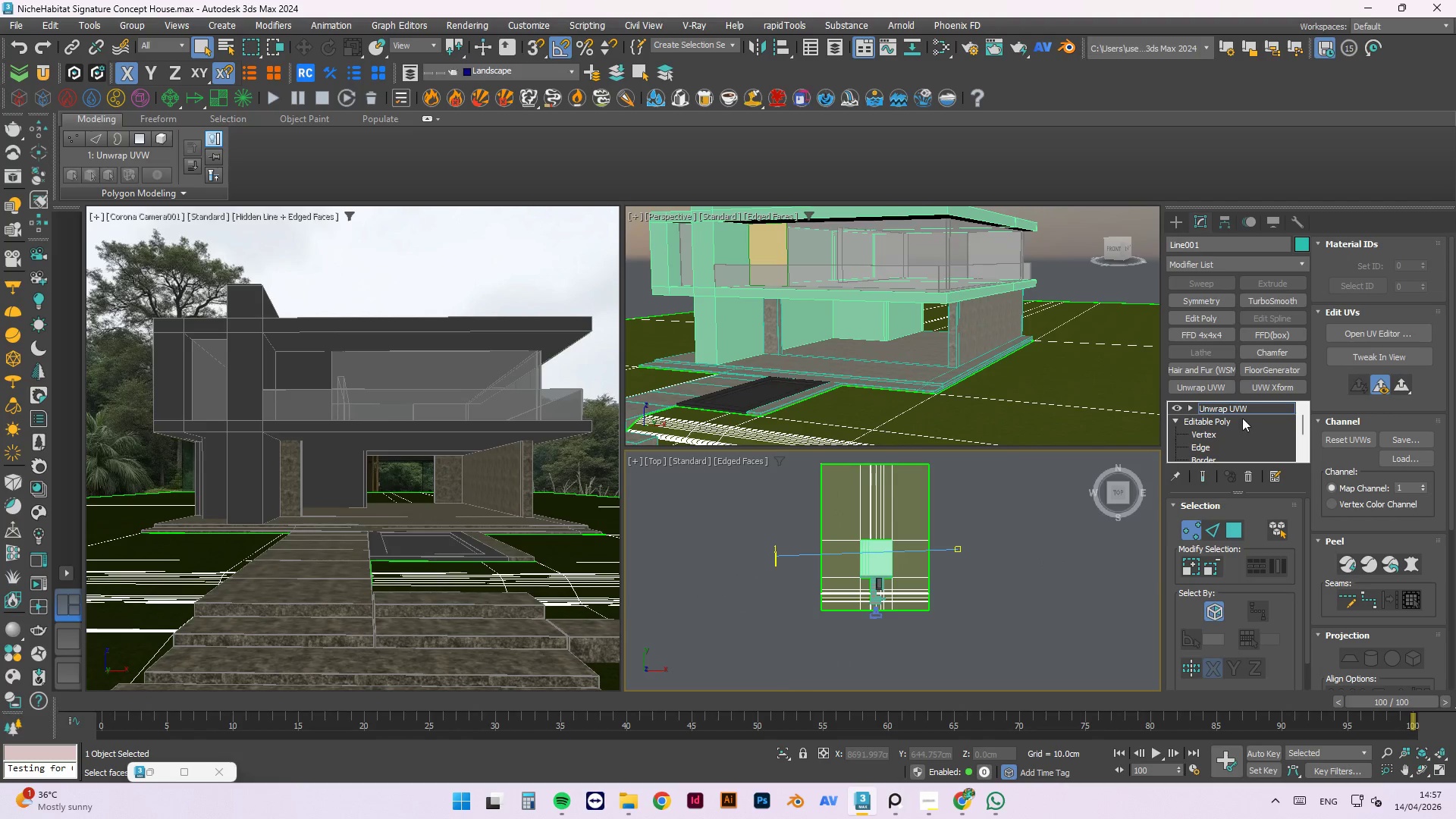 
scroll: coordinate [830, 535], scroll_direction: down, amount: 4.0
 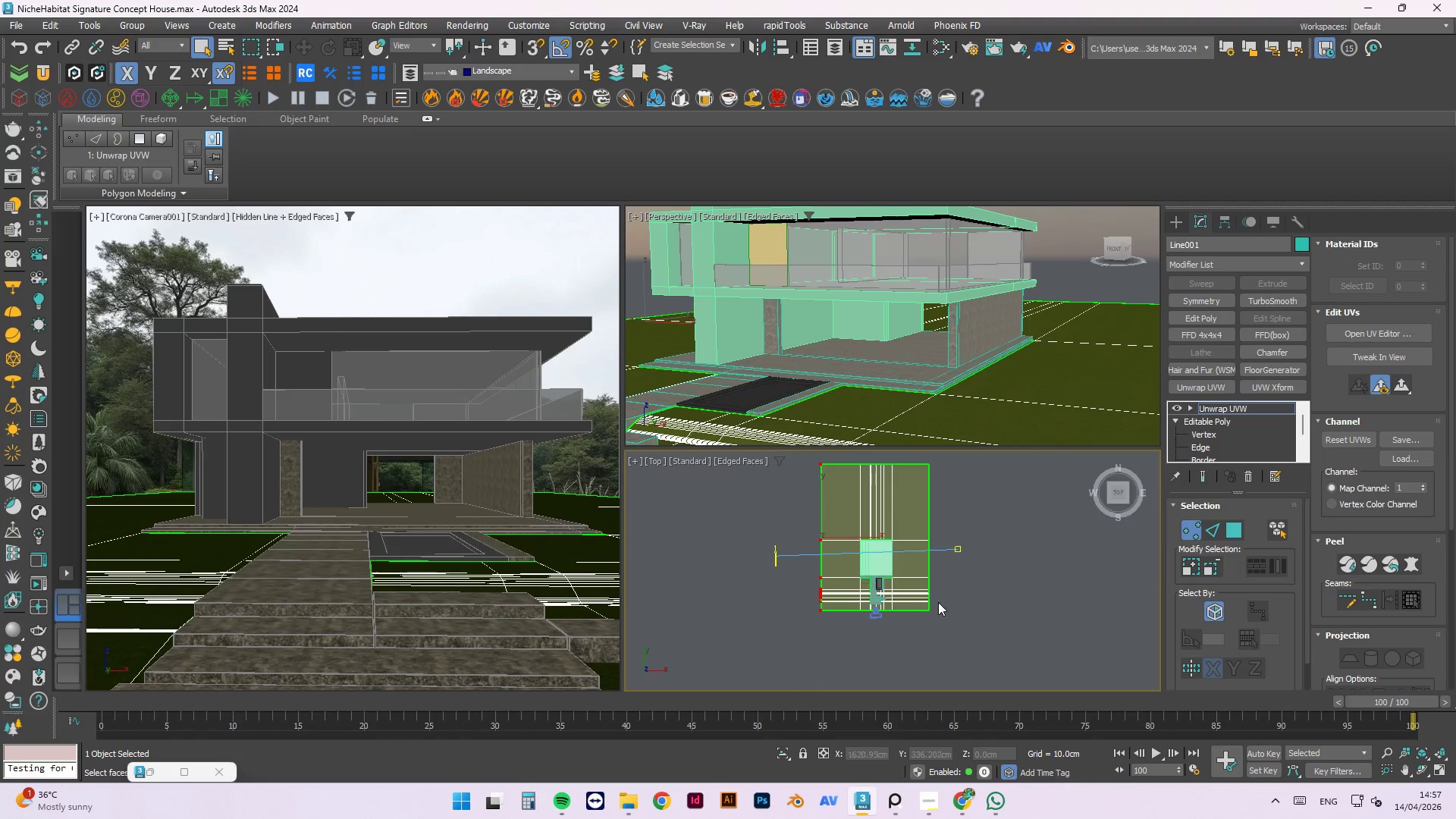 
left_click([1220, 431])
 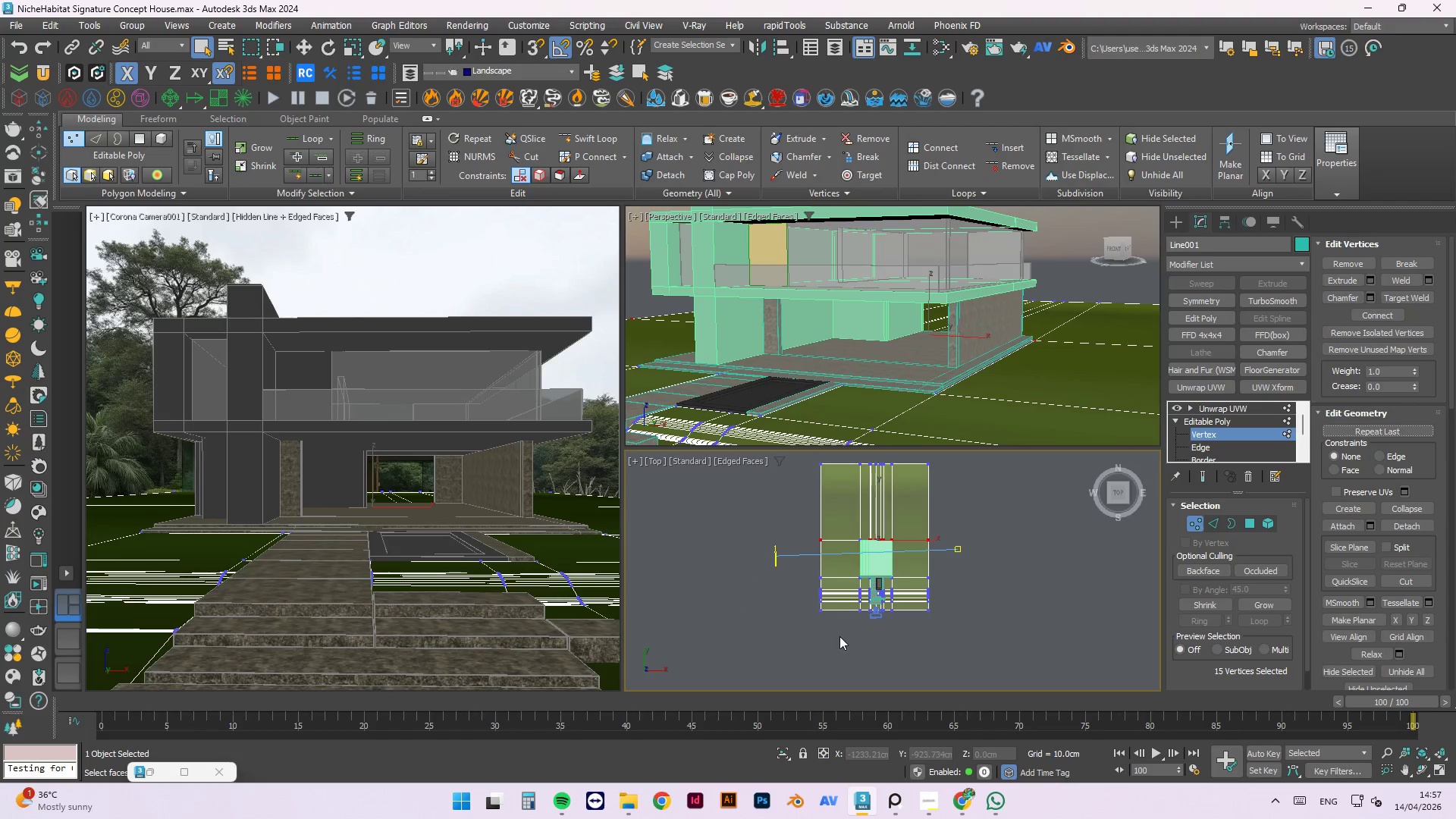 
left_click_drag(start_coordinate=[838, 645], to_coordinate=[811, 459])
 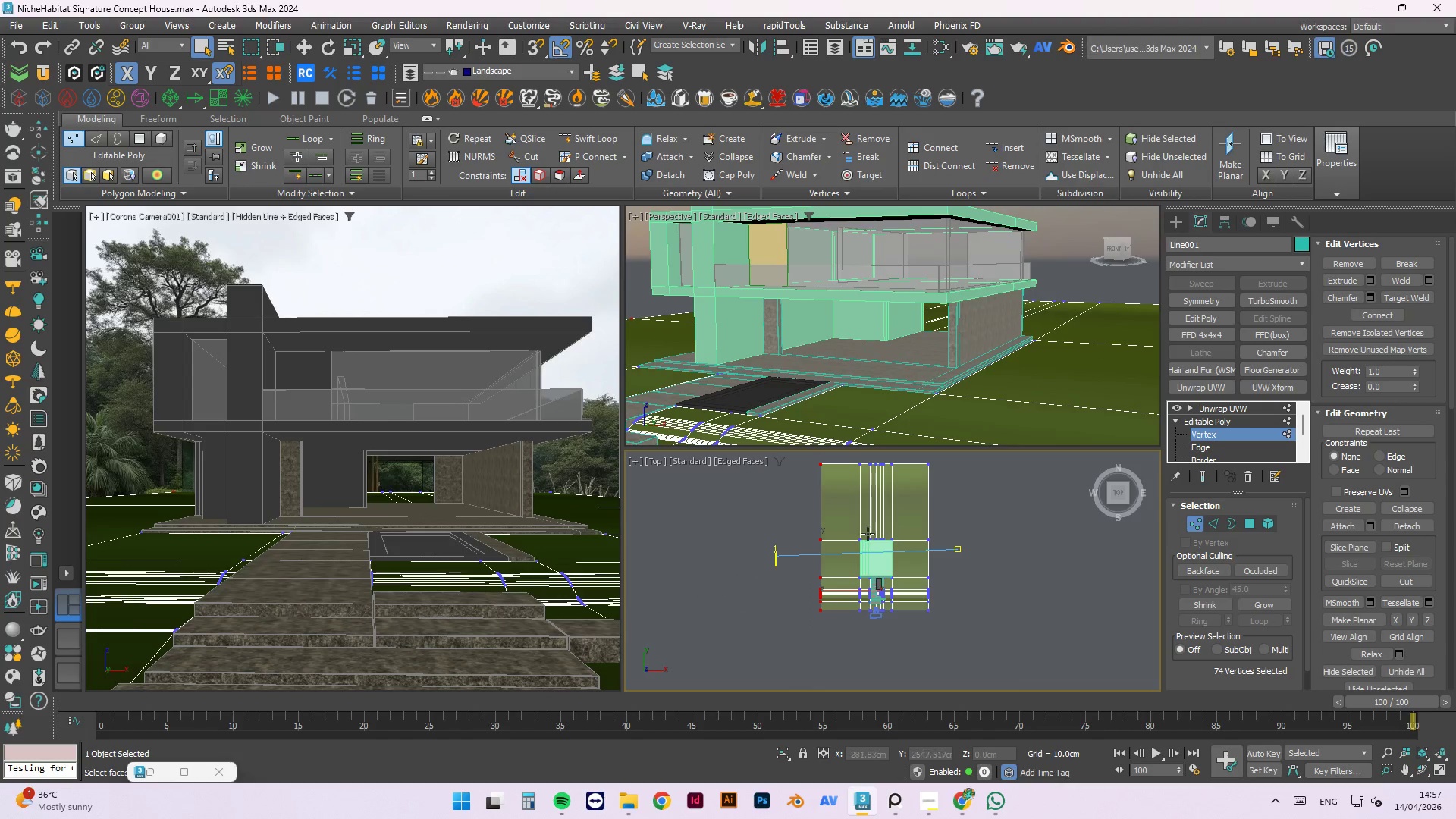 
key(W)
 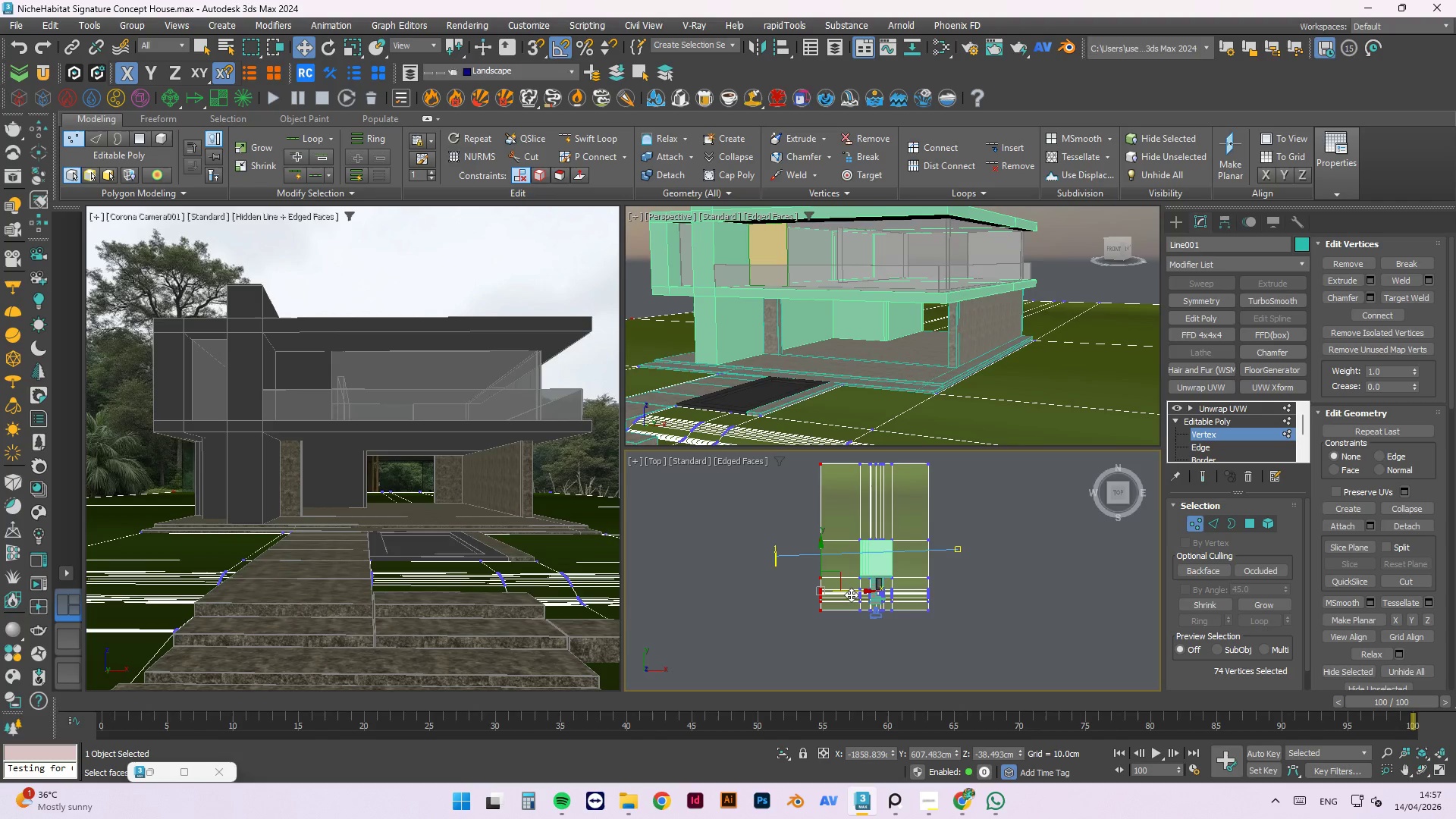 
left_click_drag(start_coordinate=[853, 595], to_coordinate=[796, 610])
 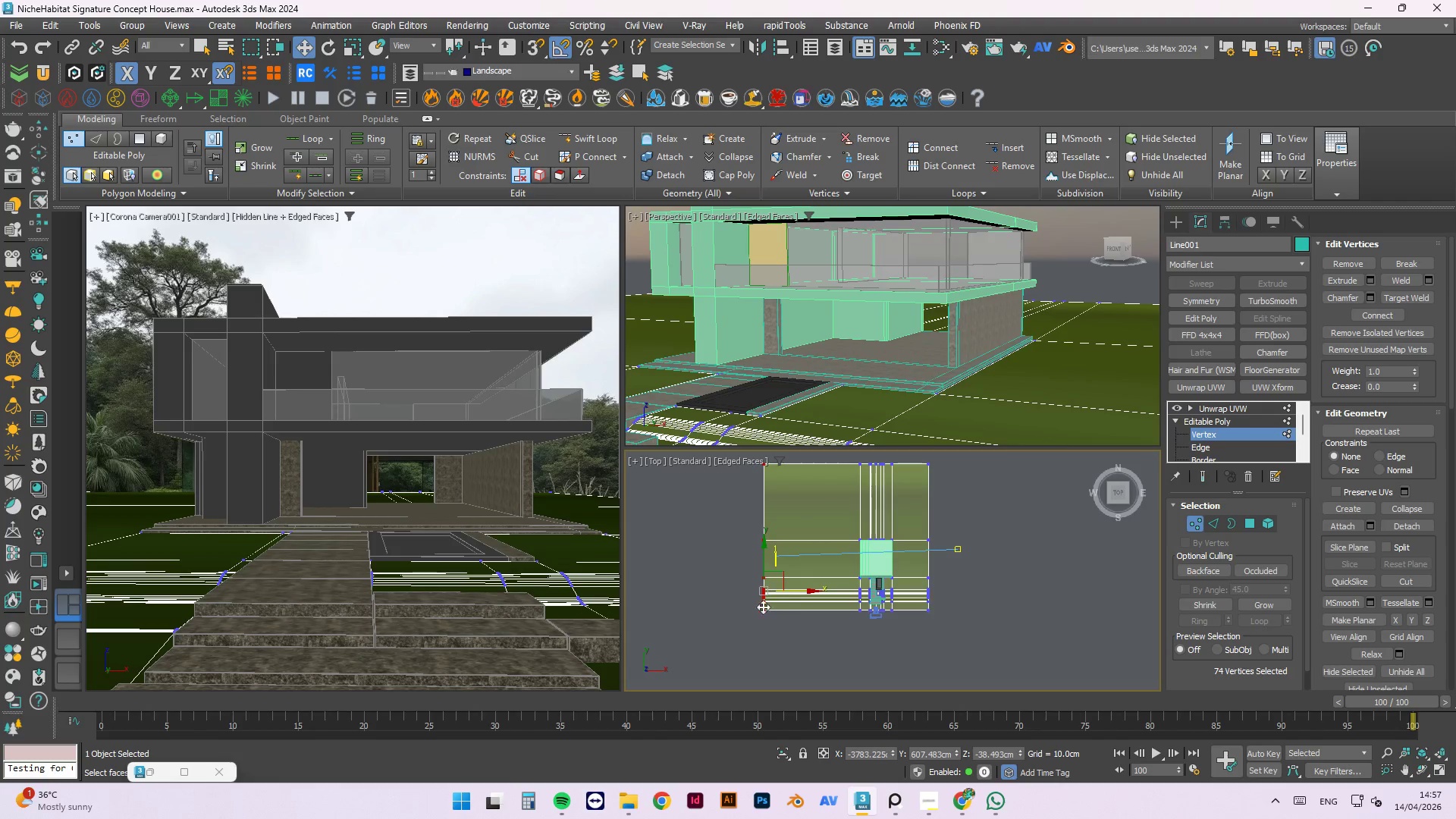 
scroll: coordinate [759, 606], scroll_direction: down, amount: 1.0
 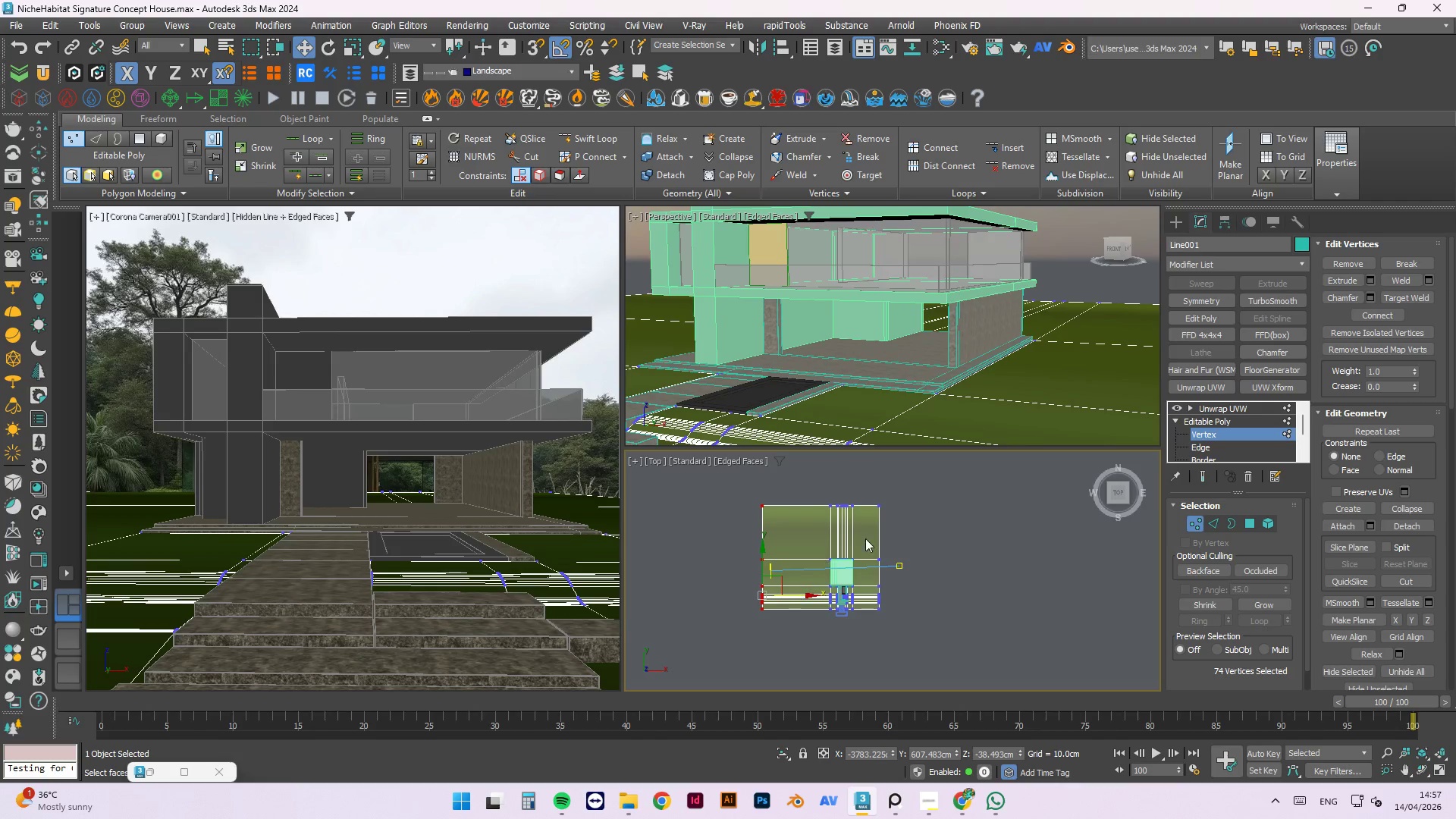 
scroll: coordinate [868, 534], scroll_direction: up, amount: 1.0
 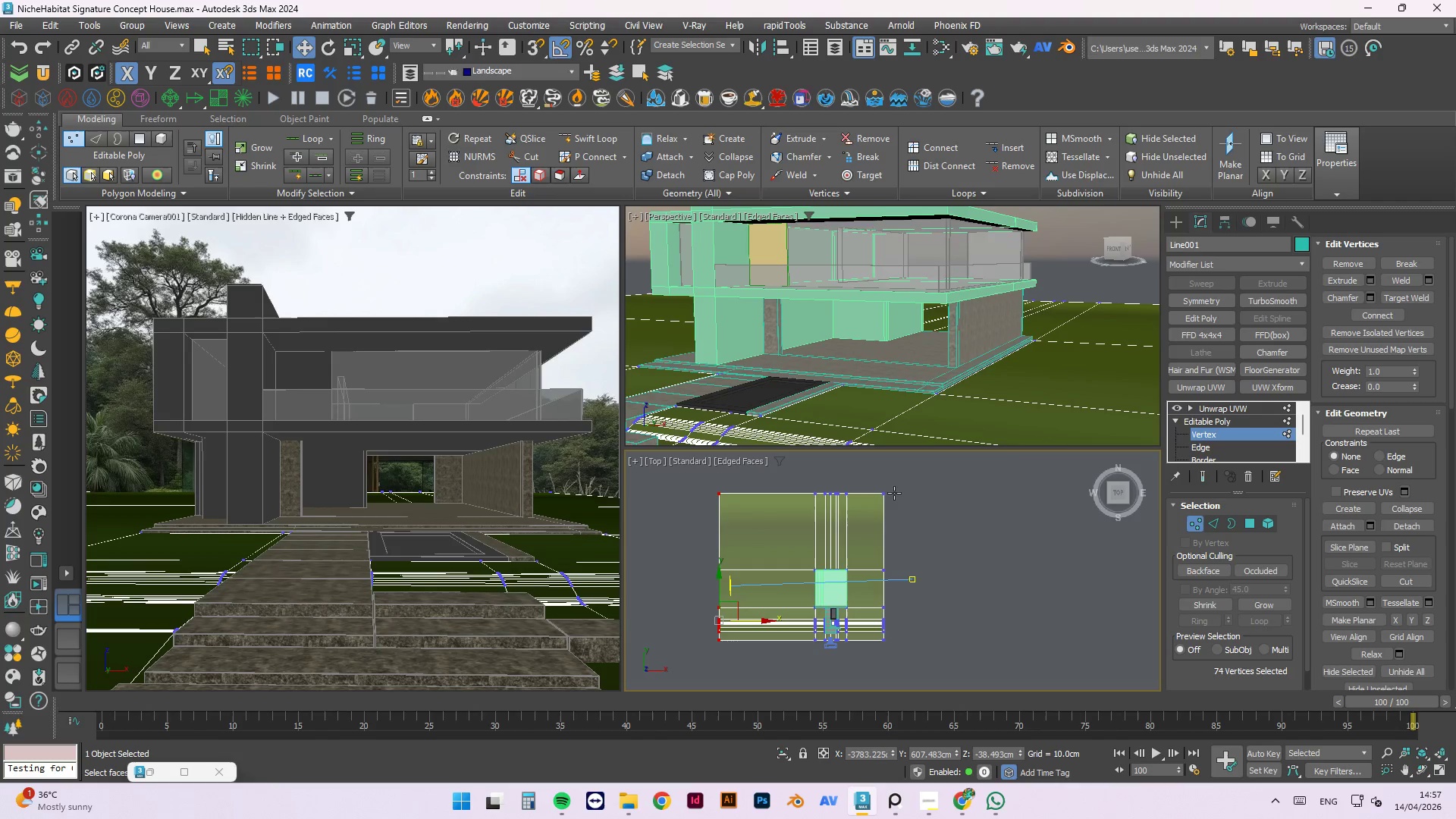 
scroll: coordinate [890, 577], scroll_direction: down, amount: 1.0
 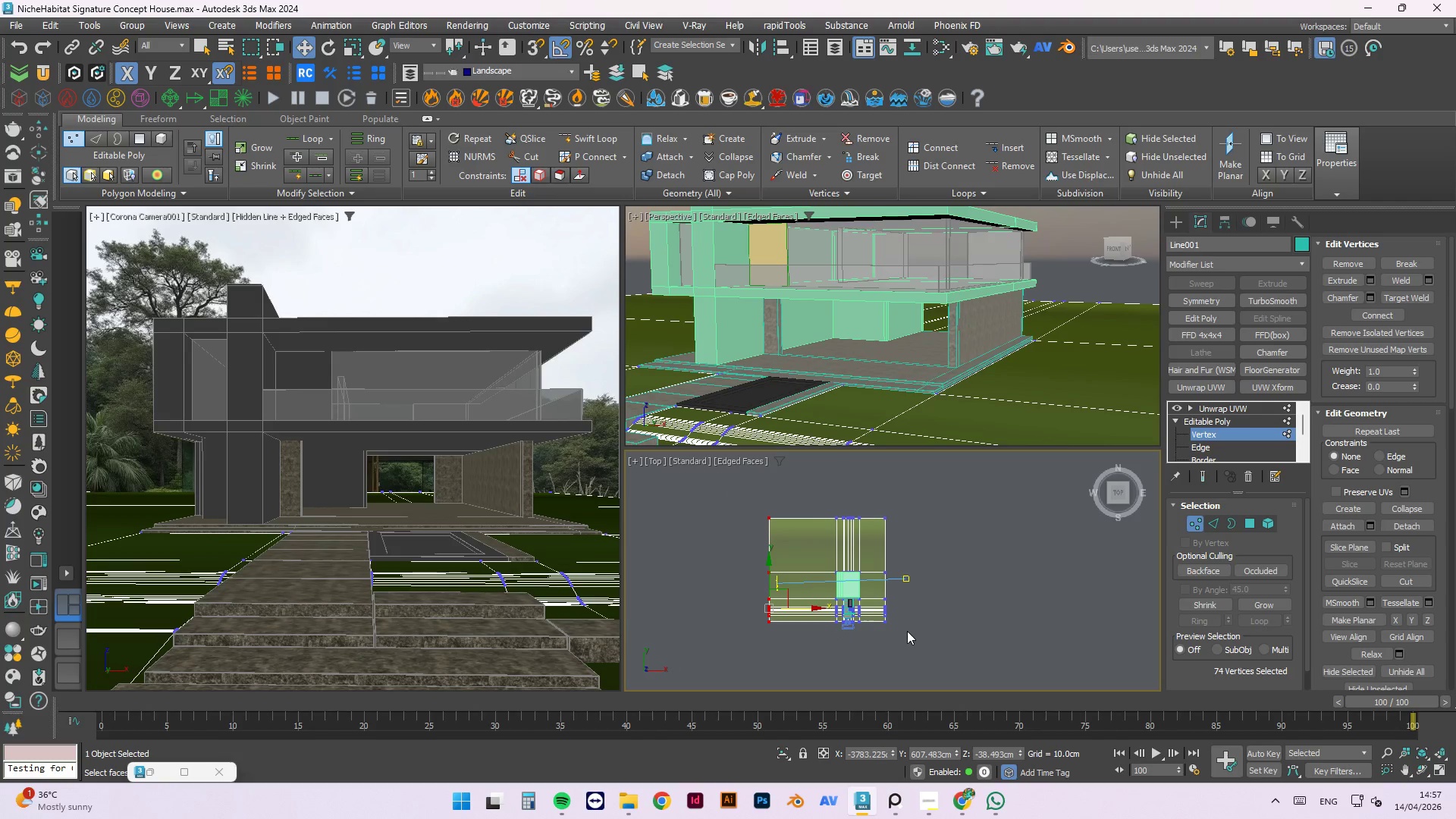 
left_click([900, 632])
 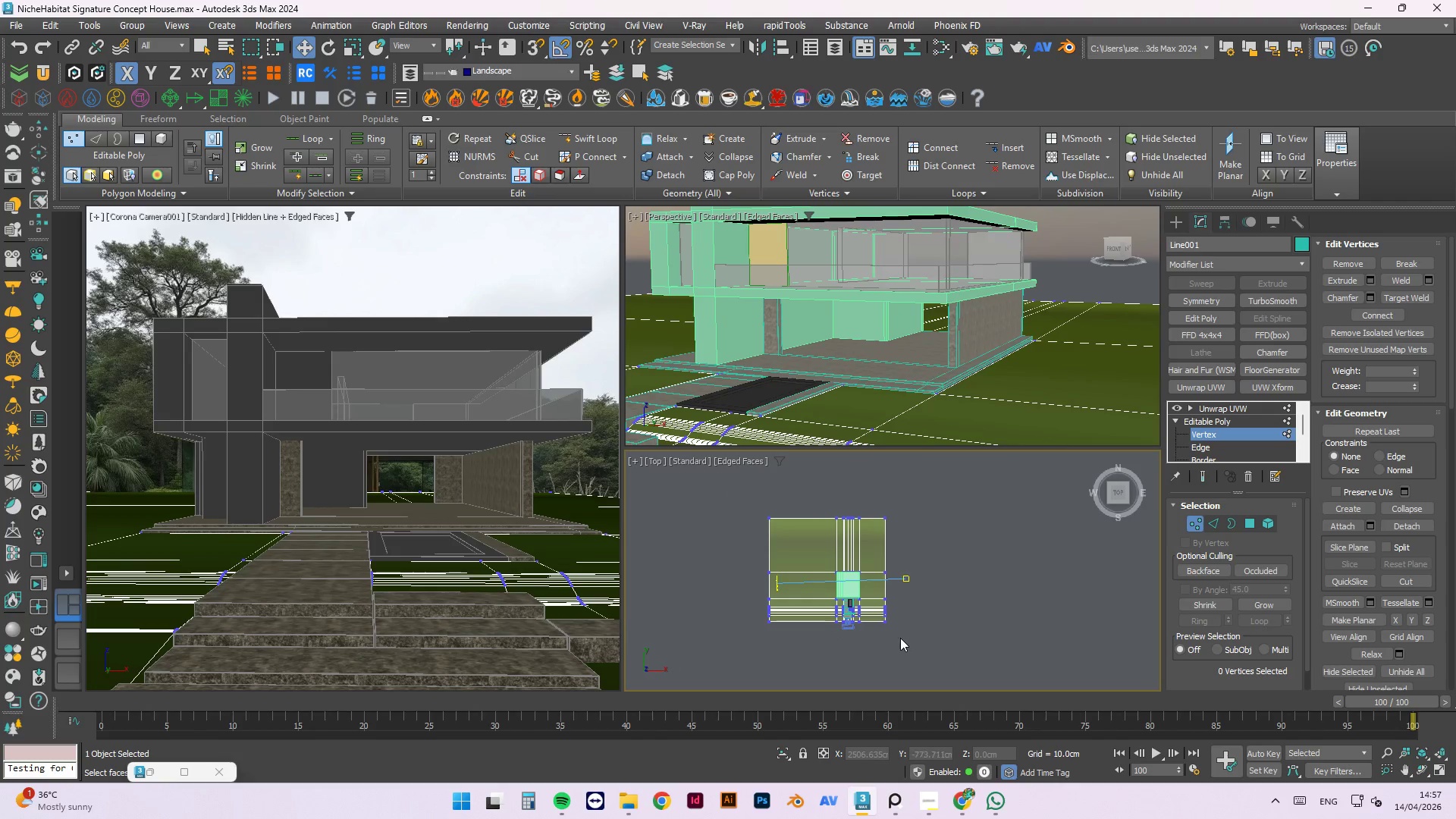 
left_click_drag(start_coordinate=[901, 642], to_coordinate=[874, 498])
 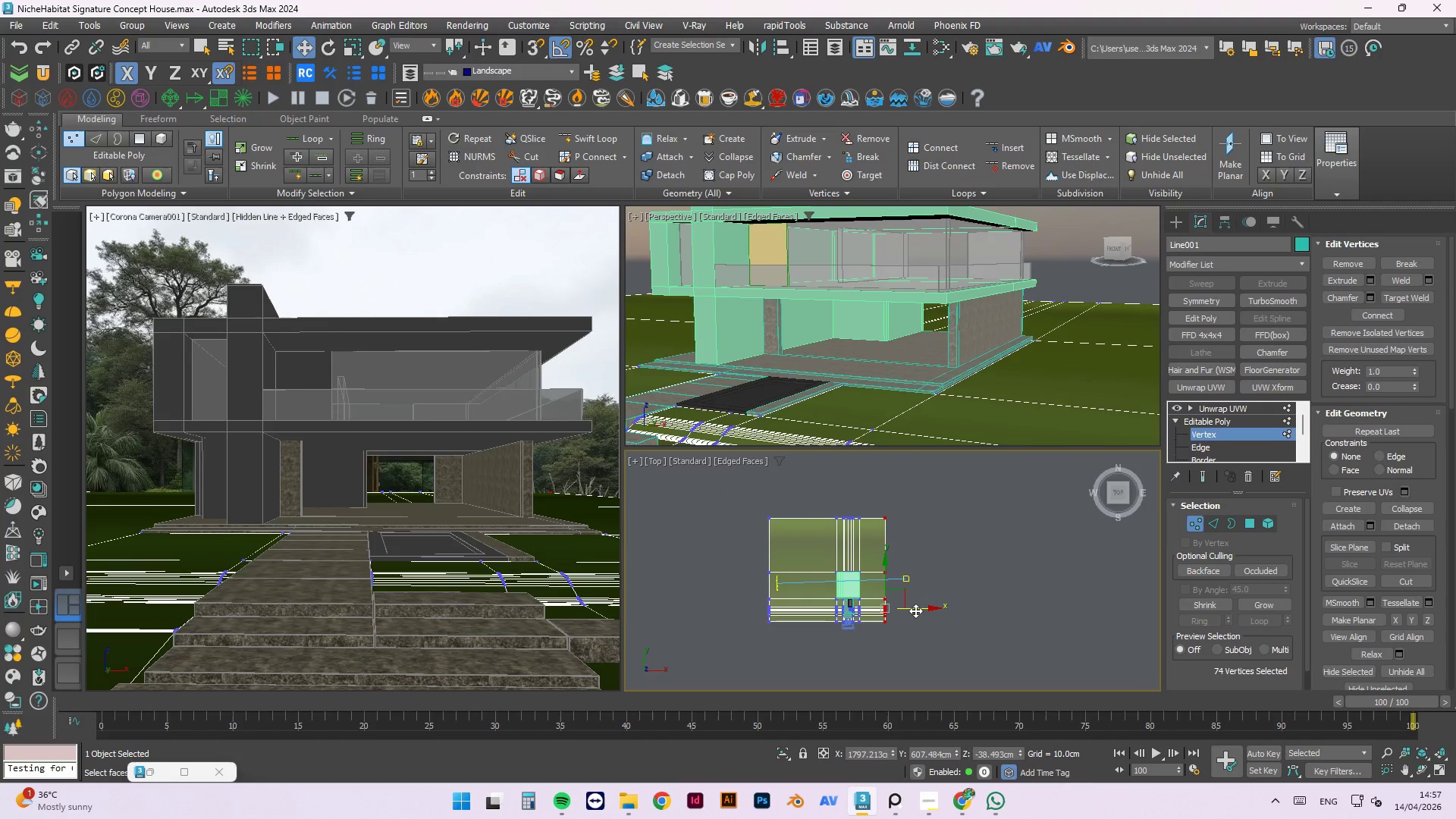 
left_click_drag(start_coordinate=[915, 609], to_coordinate=[939, 599])
 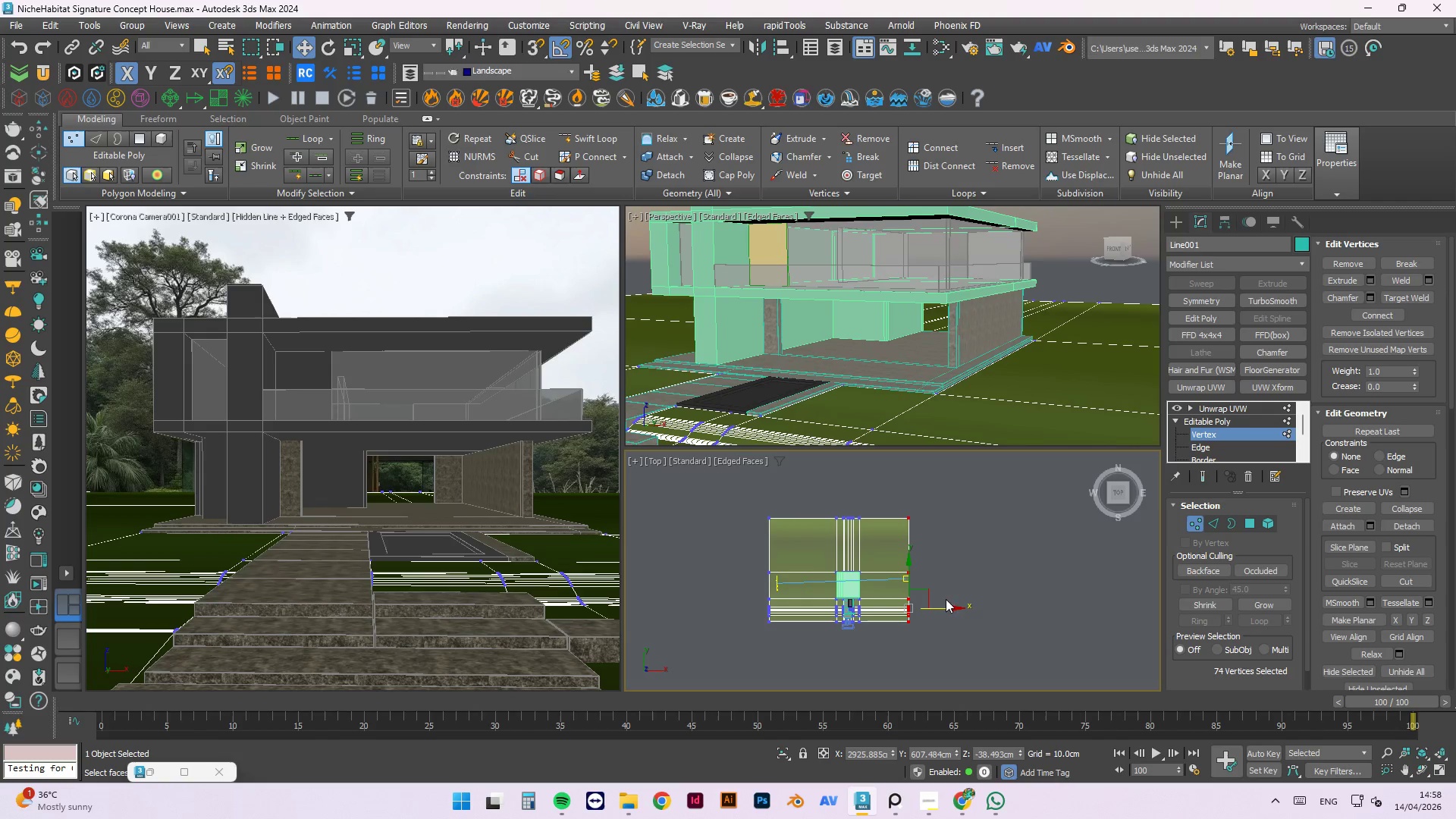 
left_click([976, 596])
 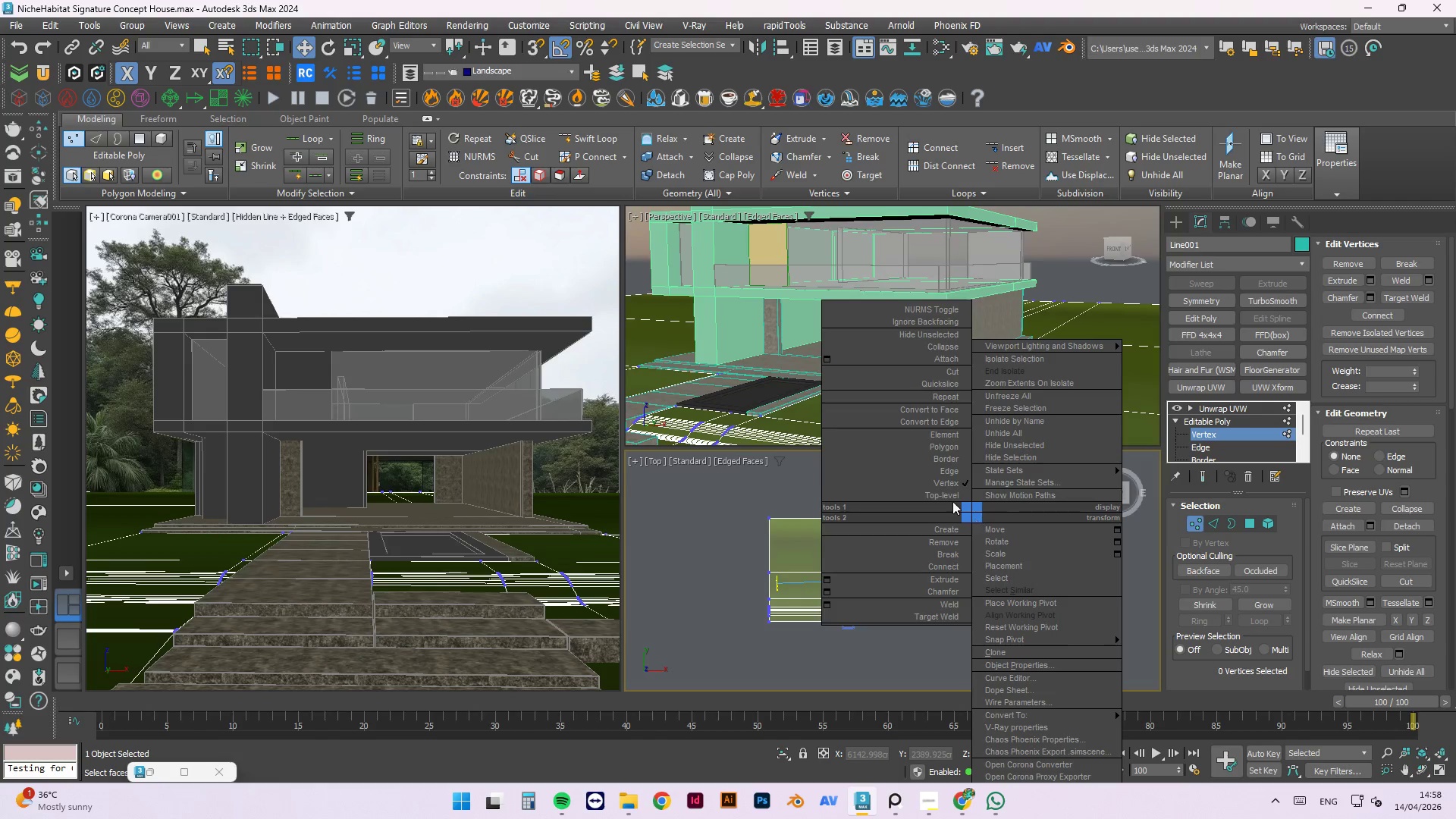 
left_click_drag(start_coordinate=[931, 489], to_coordinate=[931, 544])
 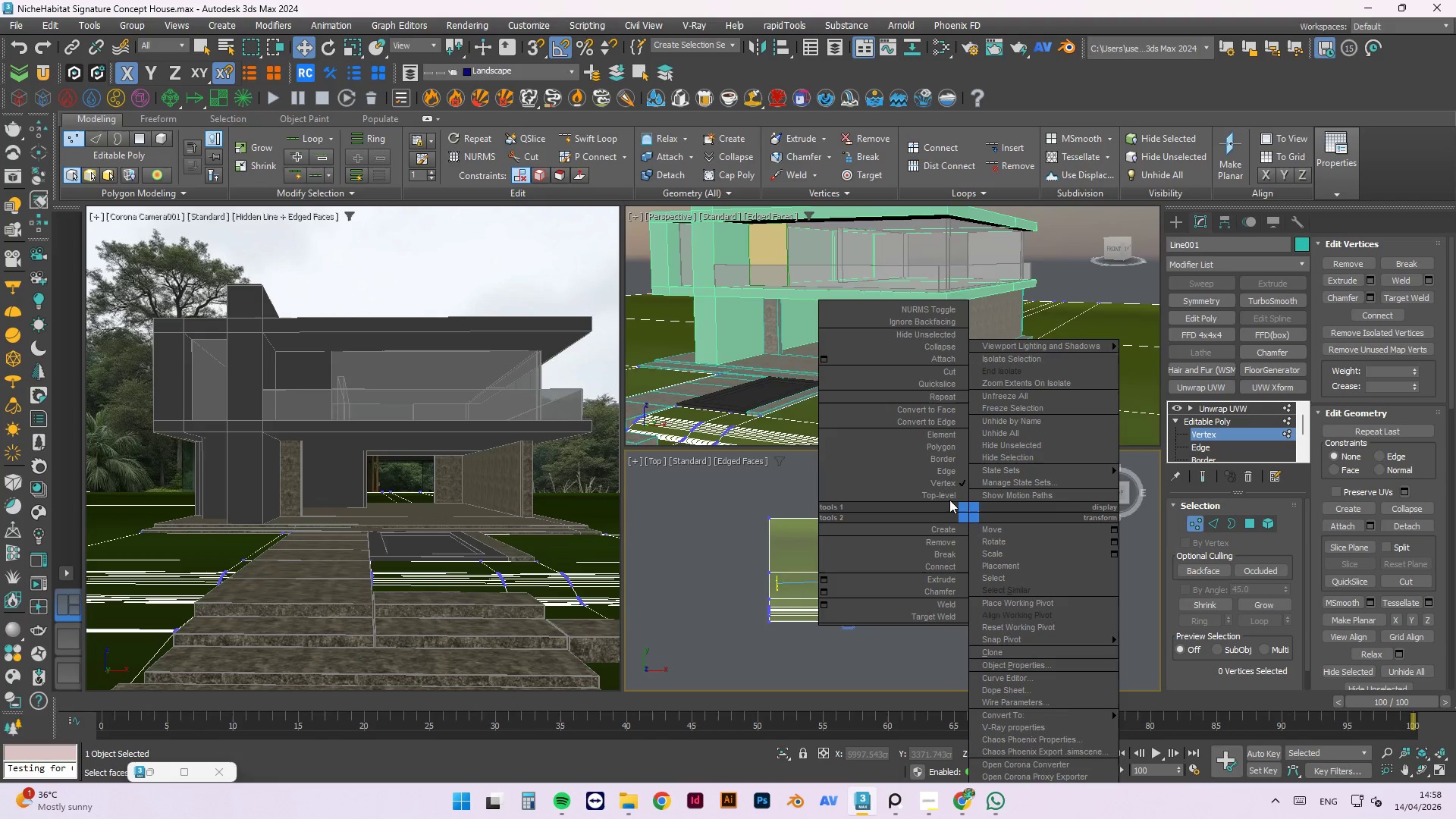 
left_click_drag(start_coordinate=[945, 495], to_coordinate=[945, 529])
 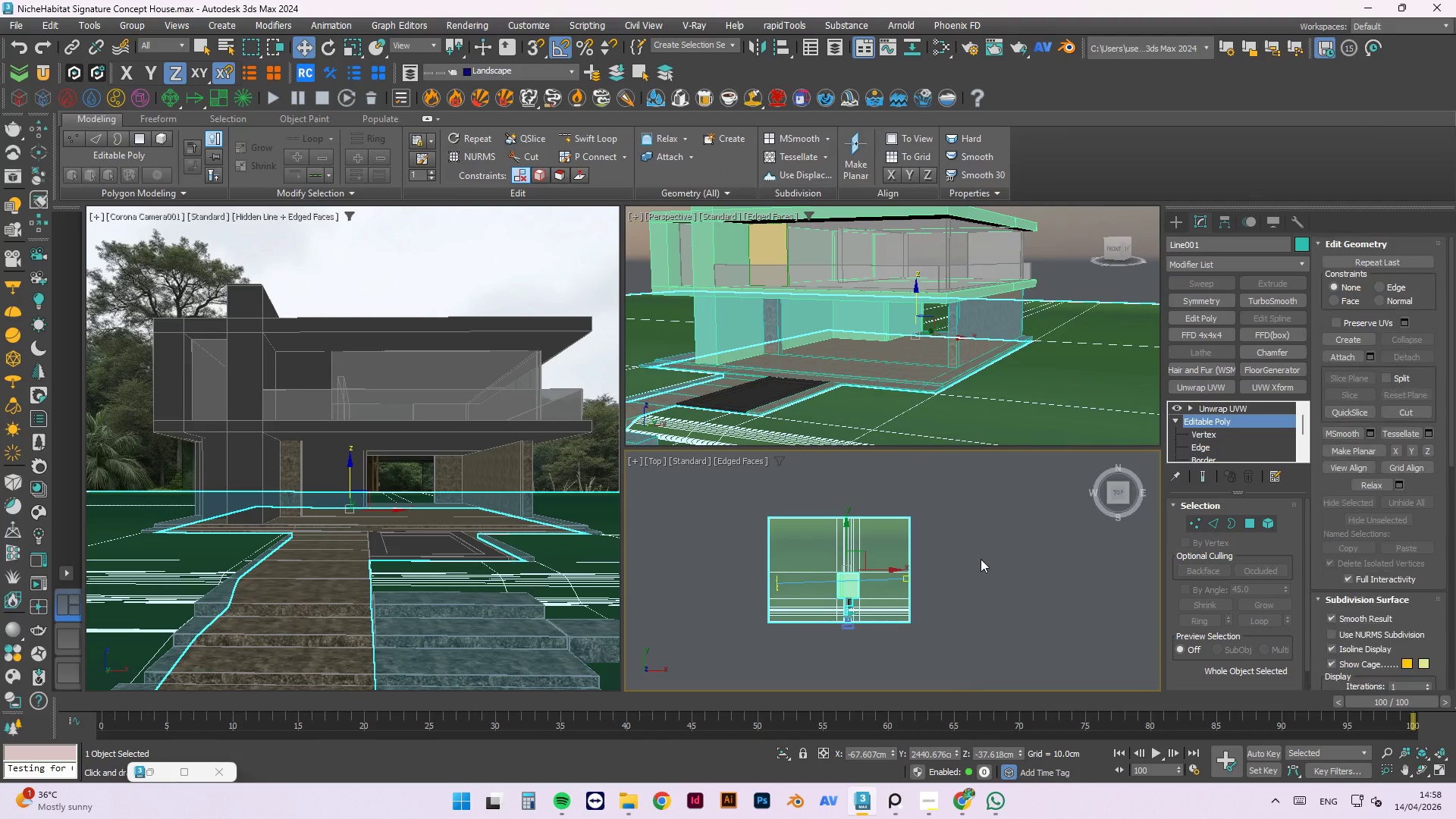 
double_click([981, 559])
 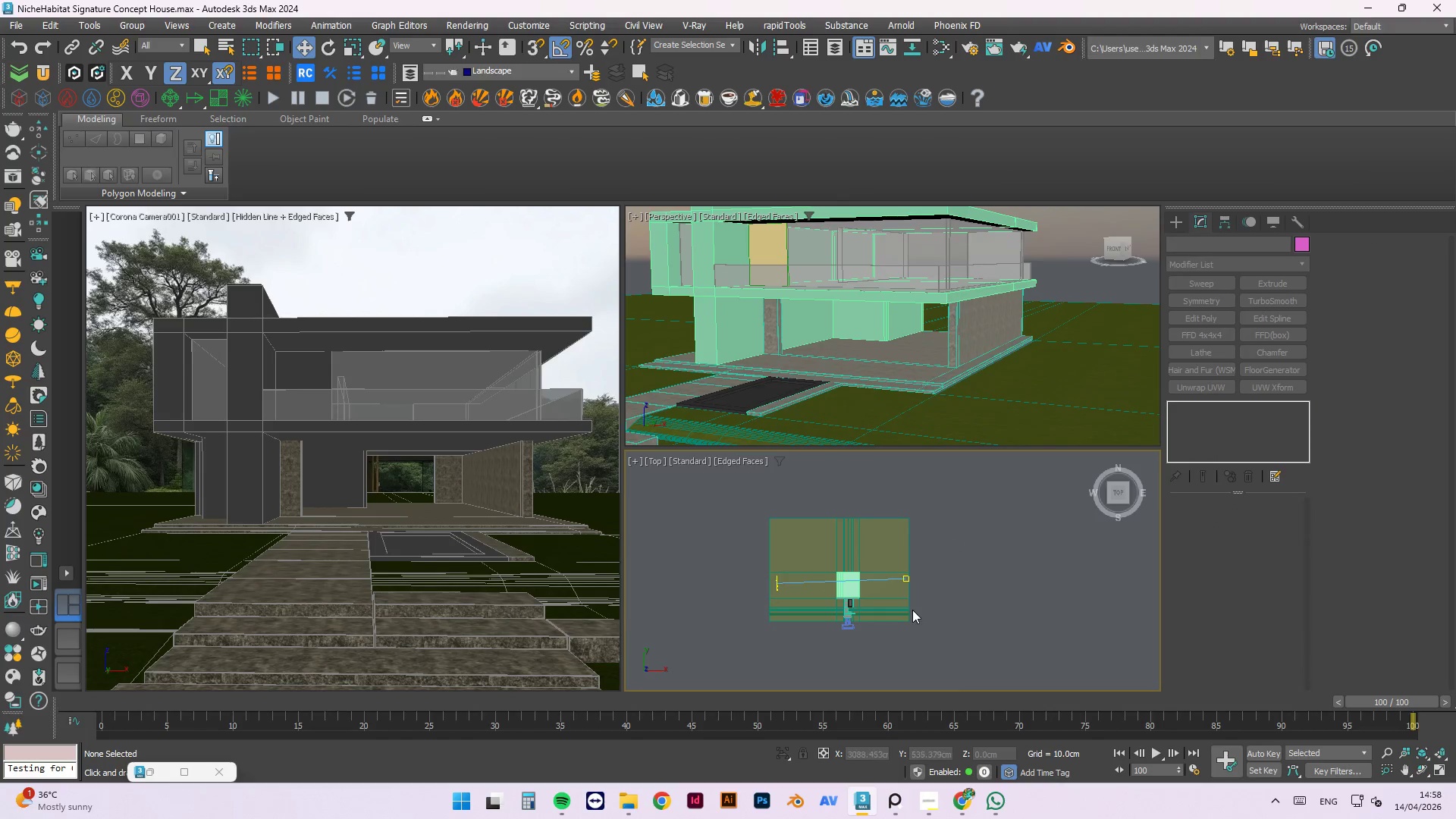 
hold_key(key=AltLeft, duration=0.84)
 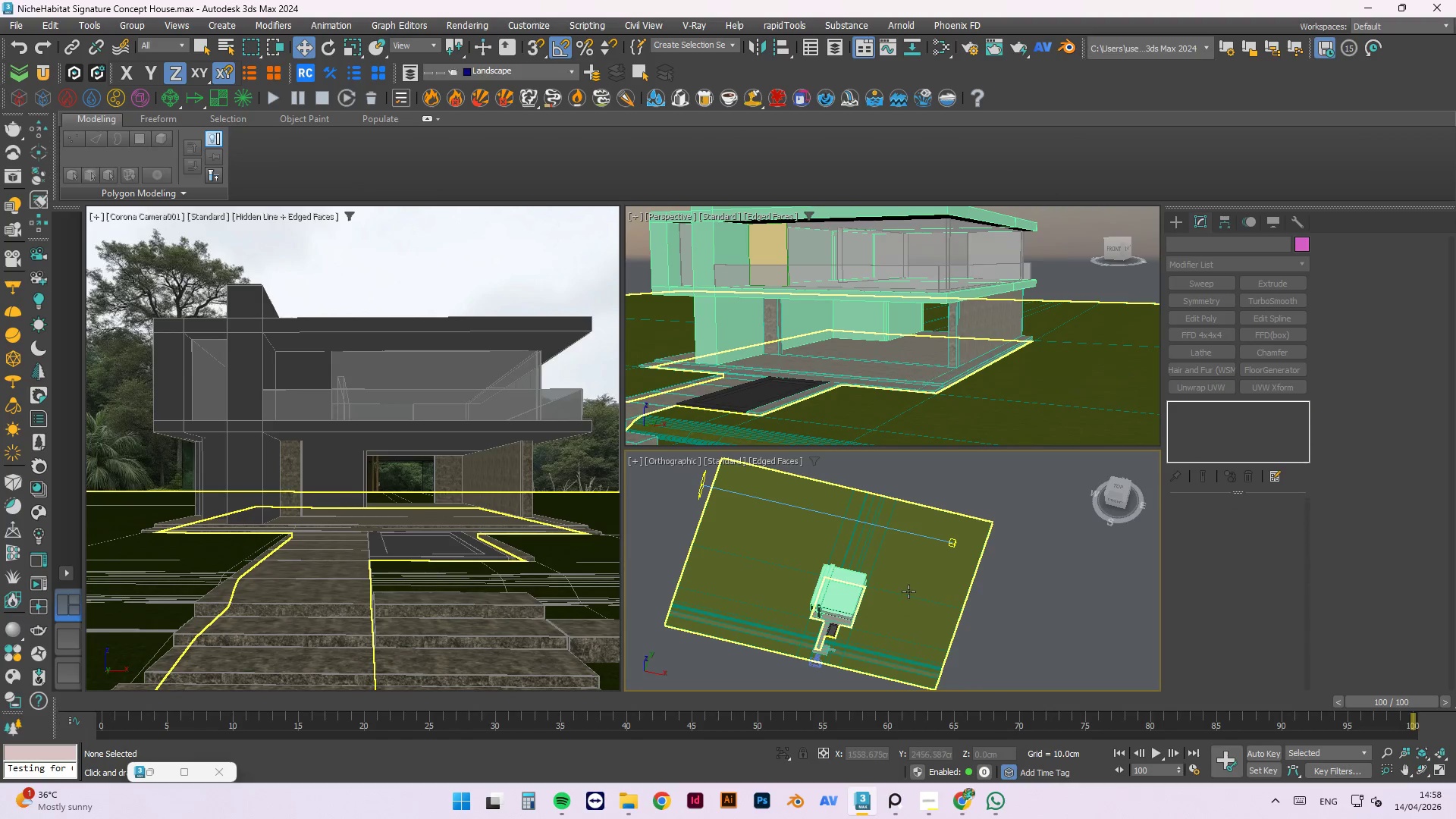 
scroll: coordinate [912, 608], scroll_direction: down, amount: 1.0
 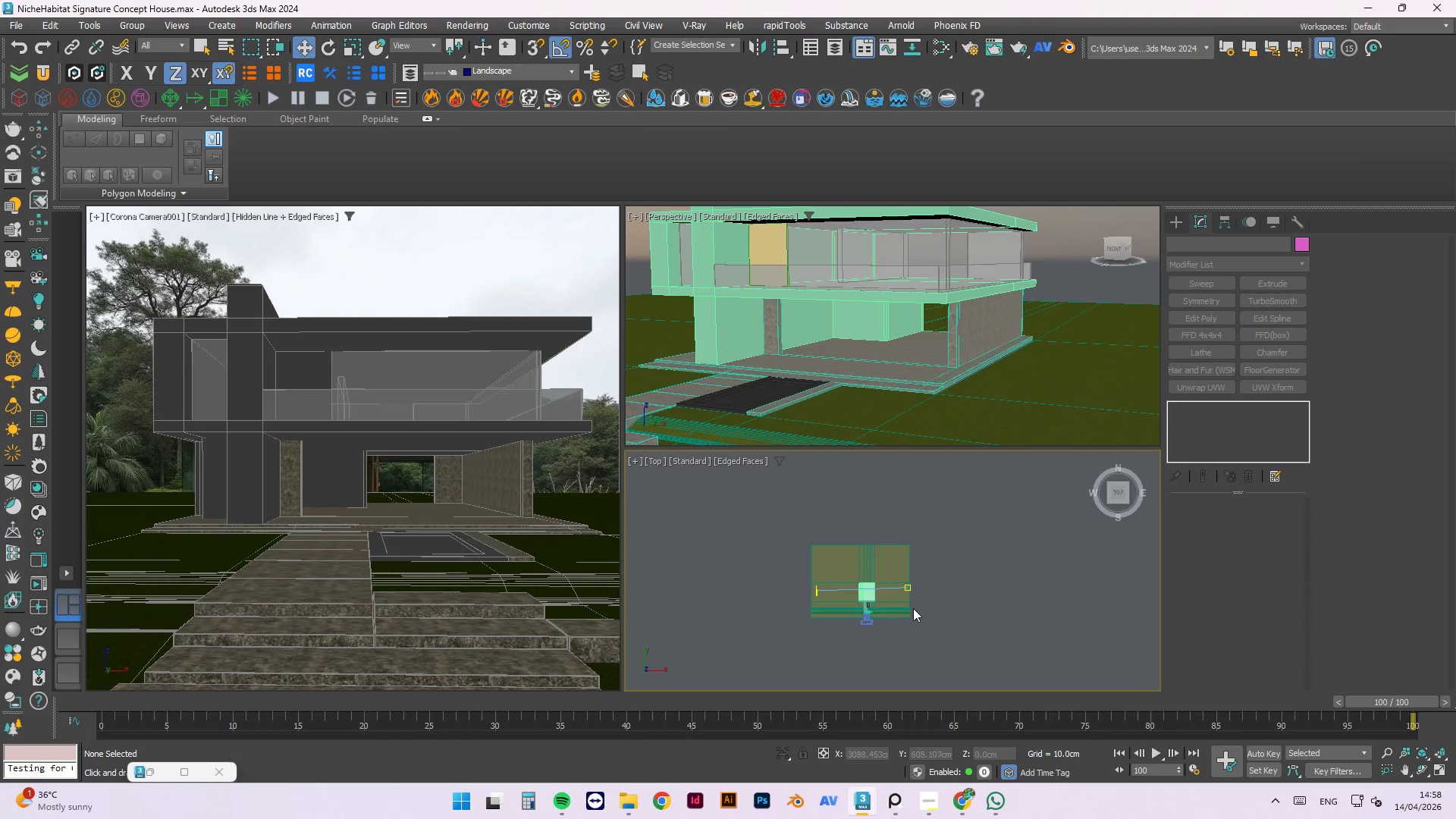 
hold_key(key=AltLeft, duration=26.14)
left_click([908, 592])
 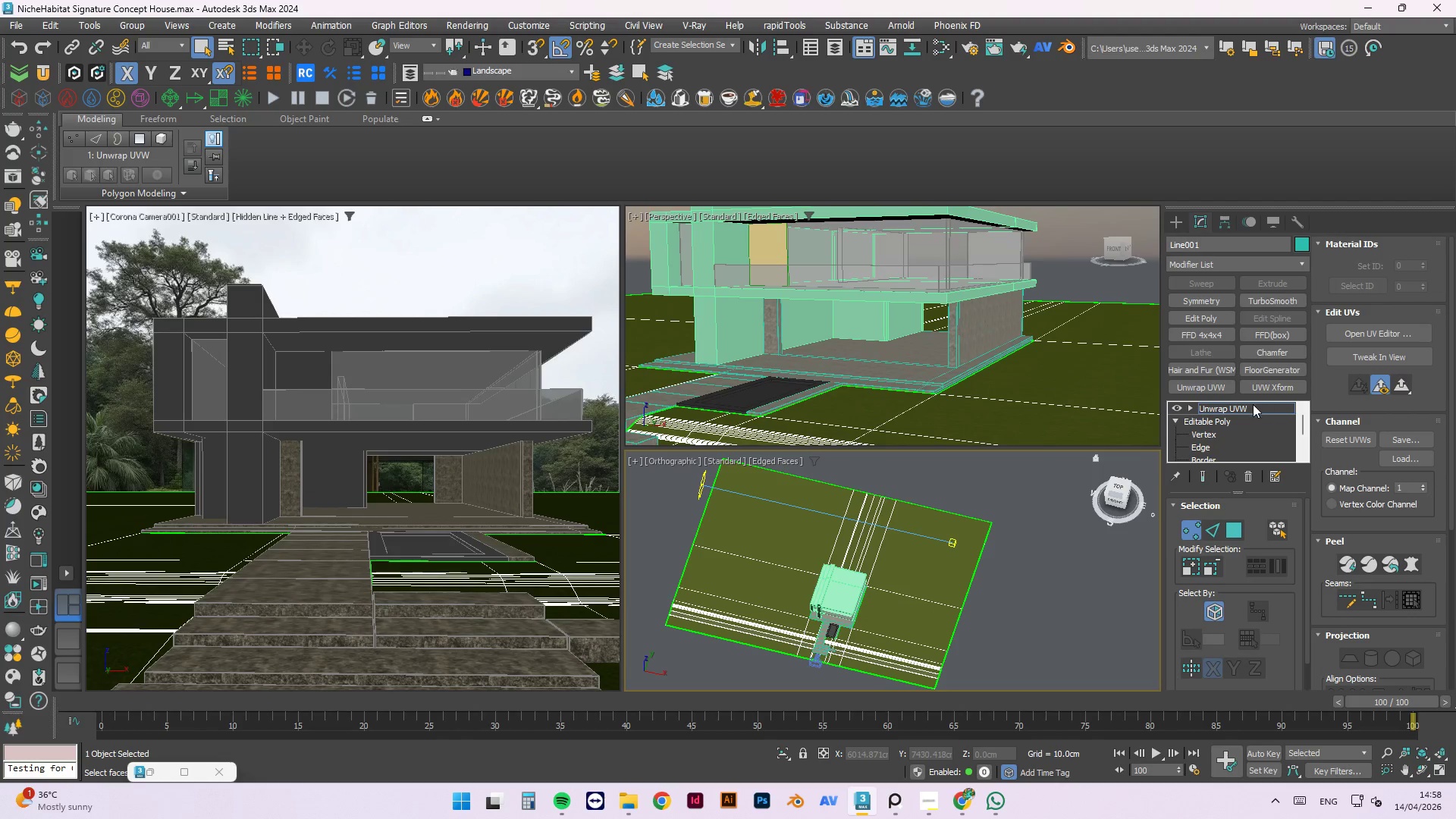 
scroll: coordinate [899, 566], scroll_direction: up, amount: 3.0
 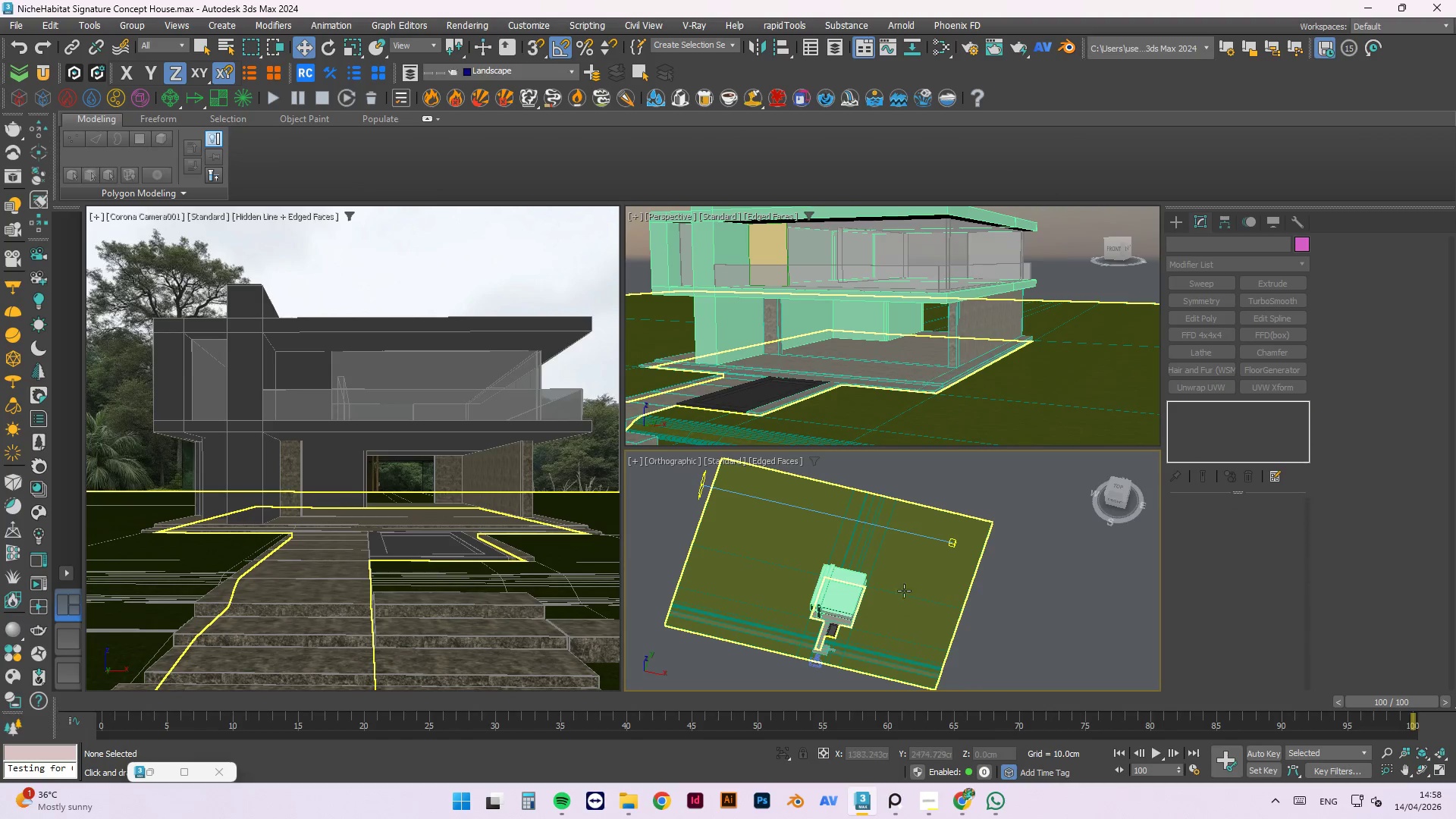 
double_click([1067, 532])
 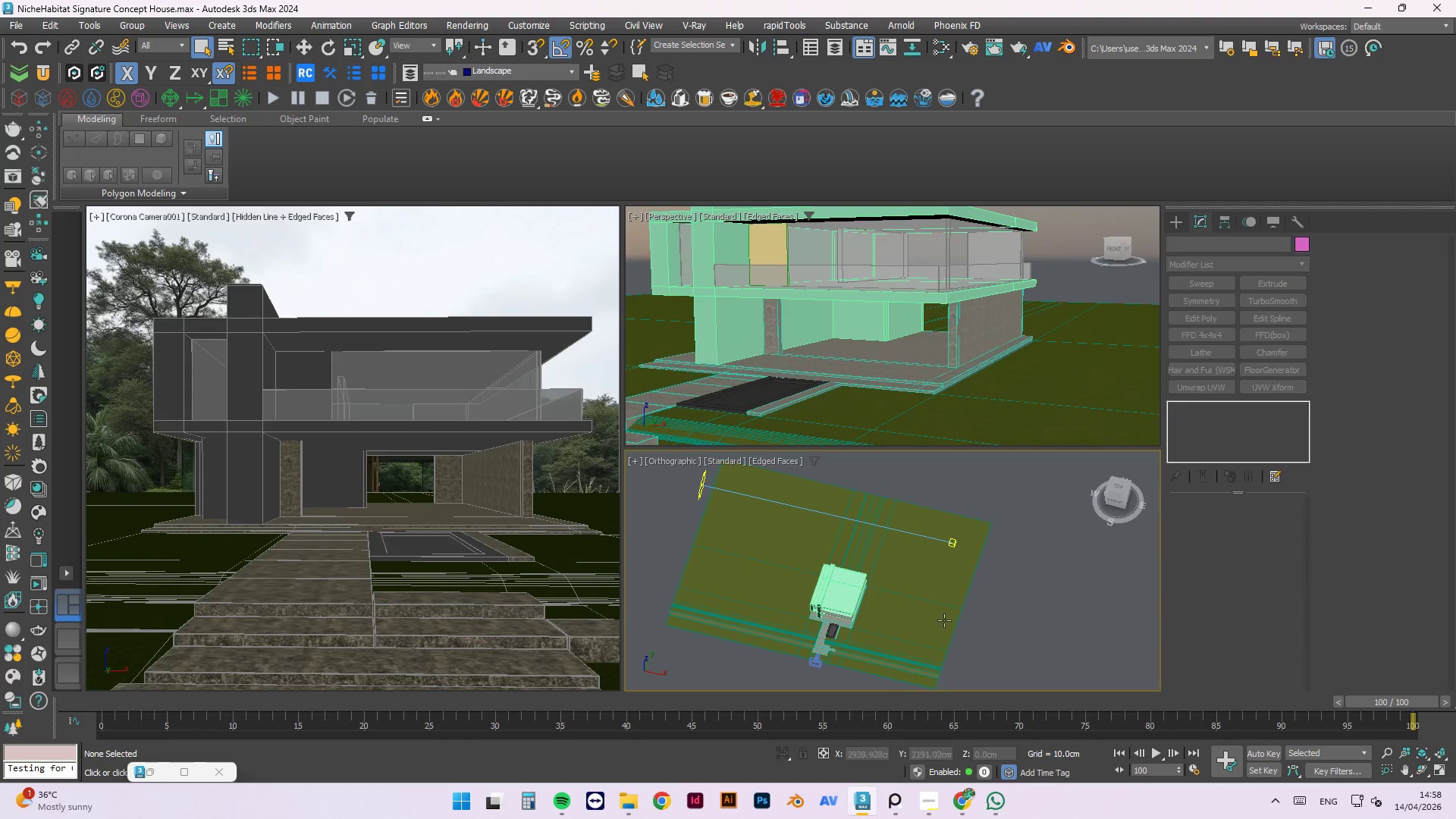 
scroll: coordinate [762, 539], scroll_direction: up, amount: 6.0
 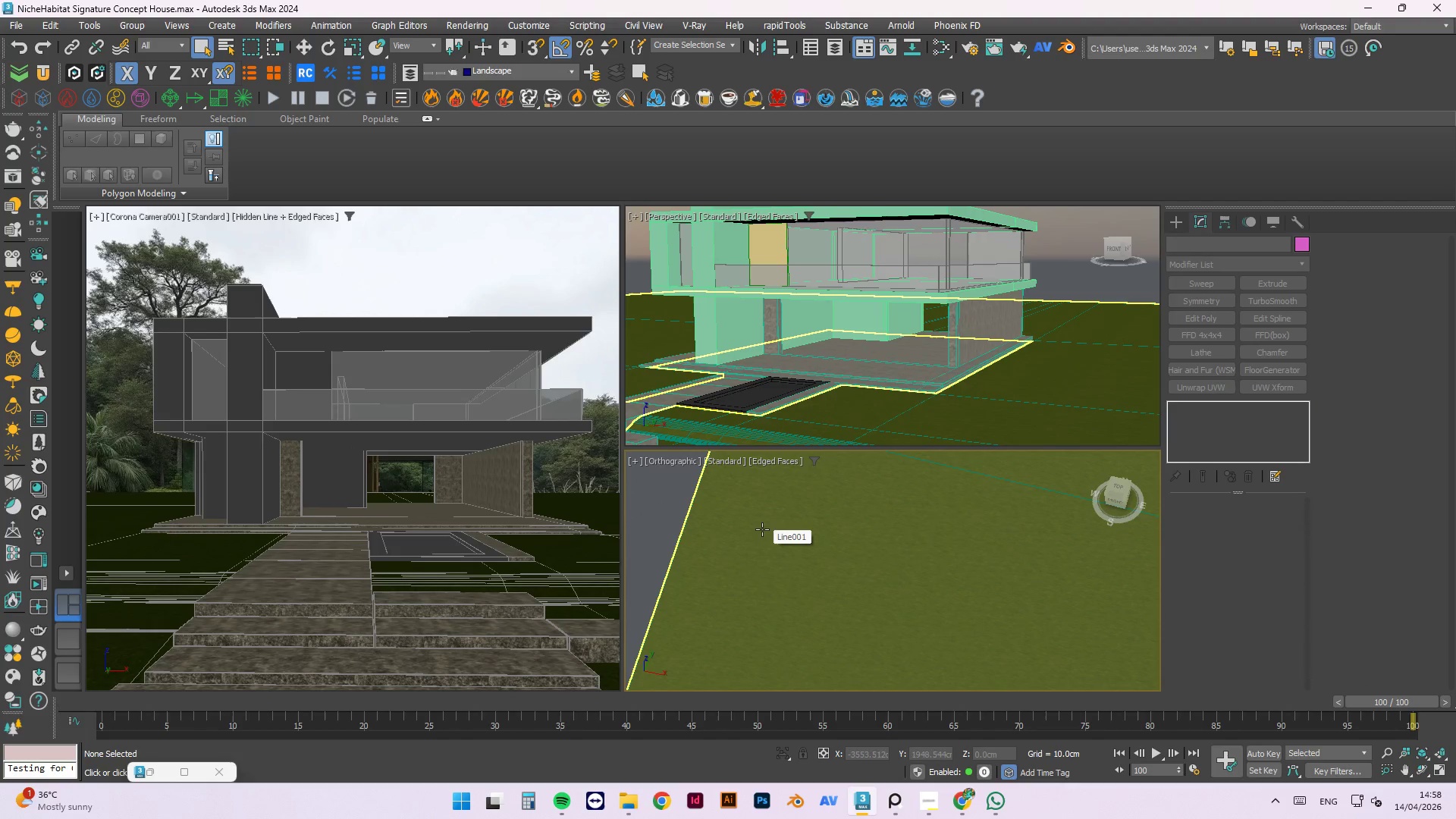 
scroll: coordinate [768, 482], scroll_direction: down, amount: 3.0
 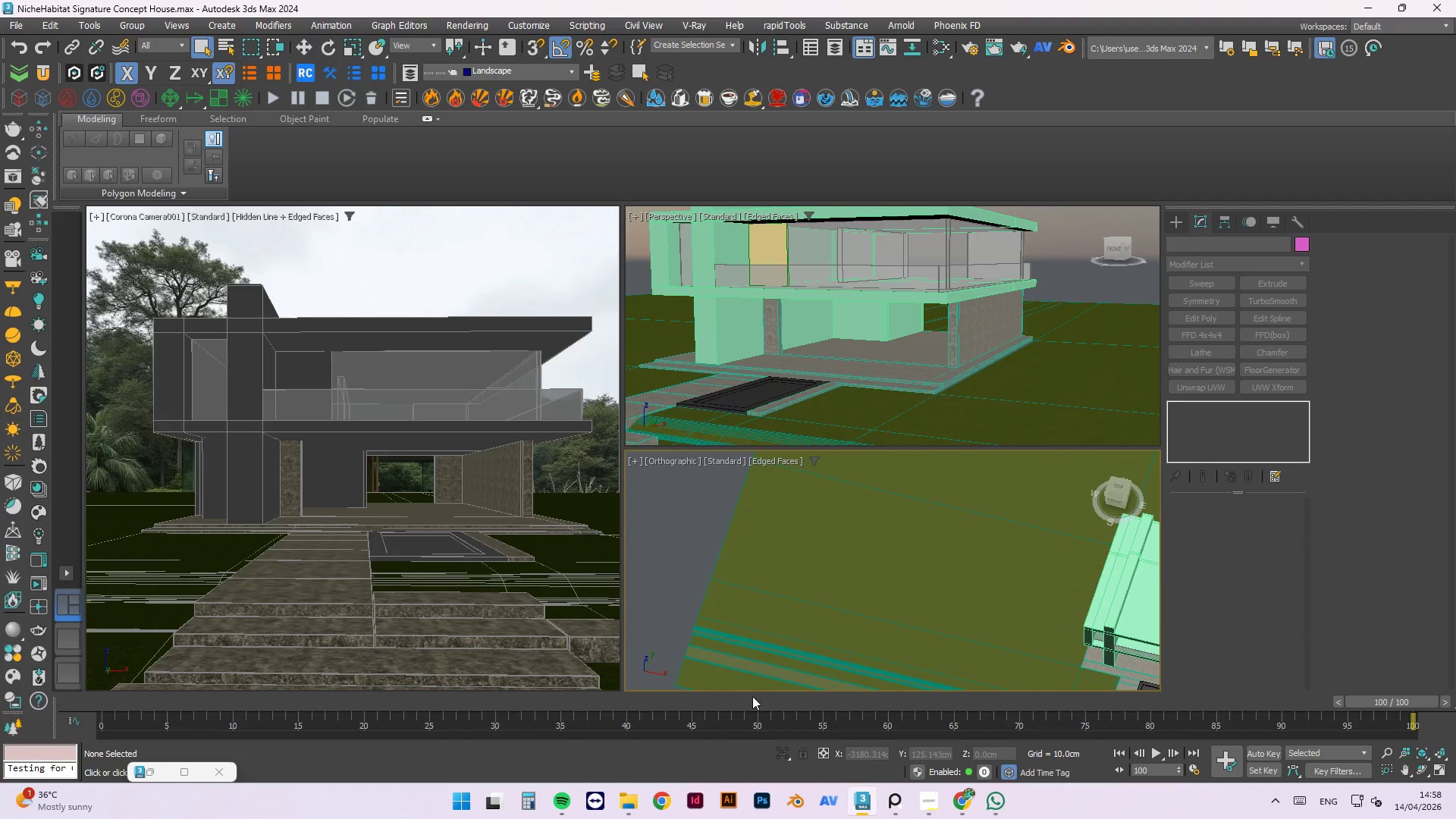 
scroll: coordinate [689, 615], scroll_direction: up, amount: 7.0
 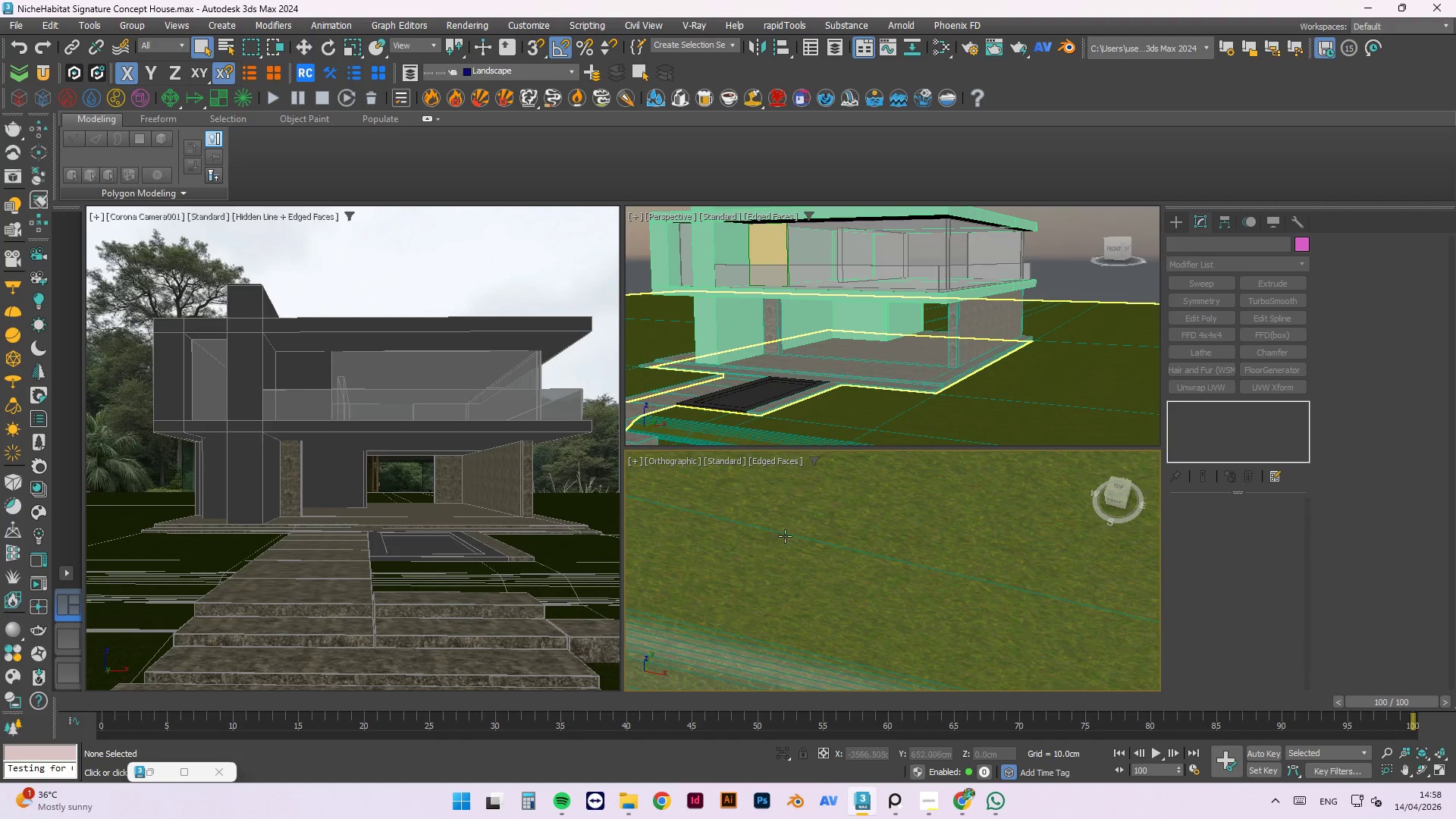 
scroll: coordinate [777, 522], scroll_direction: down, amount: 9.0
 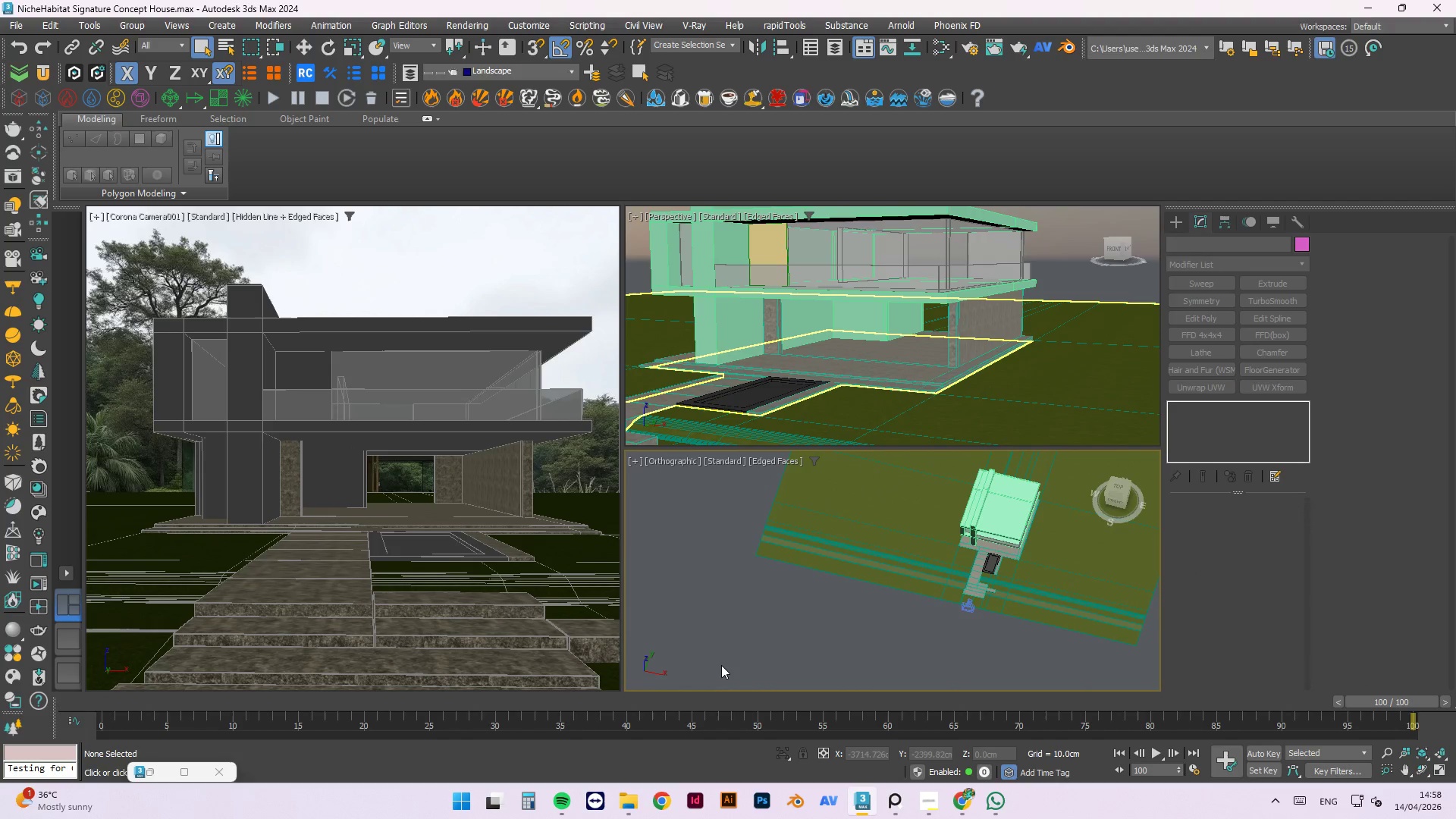 
left_click([723, 661])
 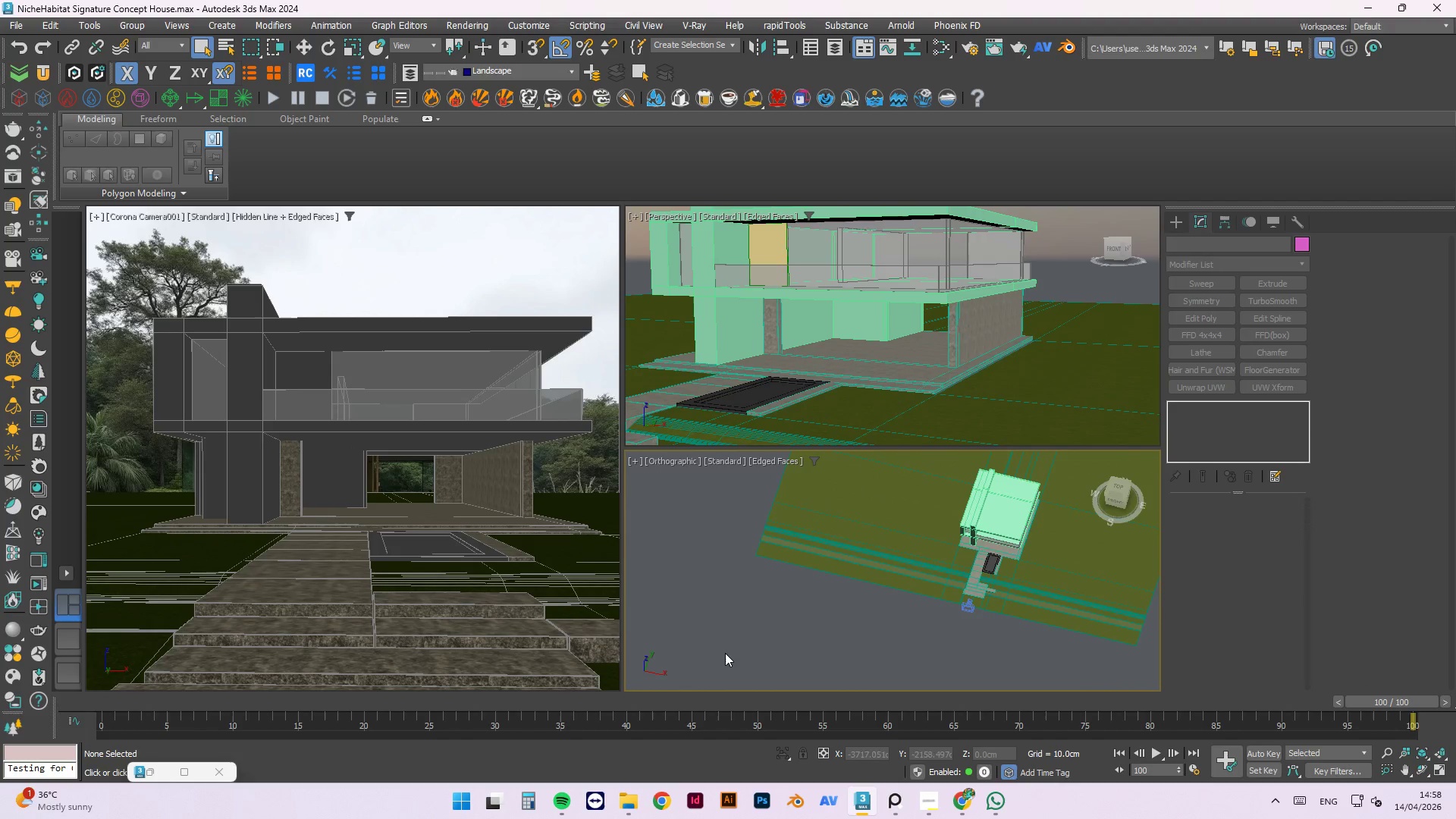 
key(Control+S)
 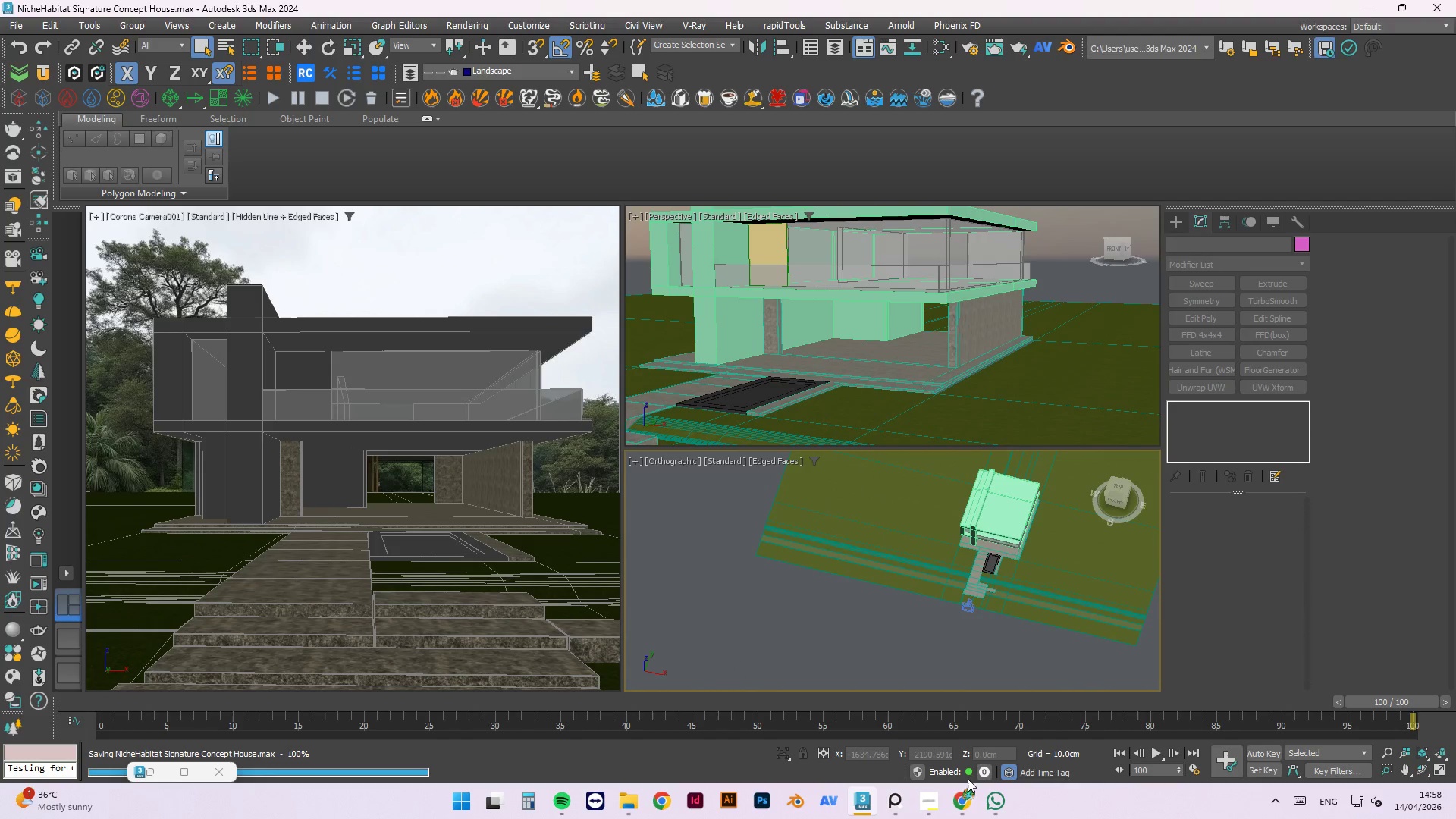 
left_click([936, 798])